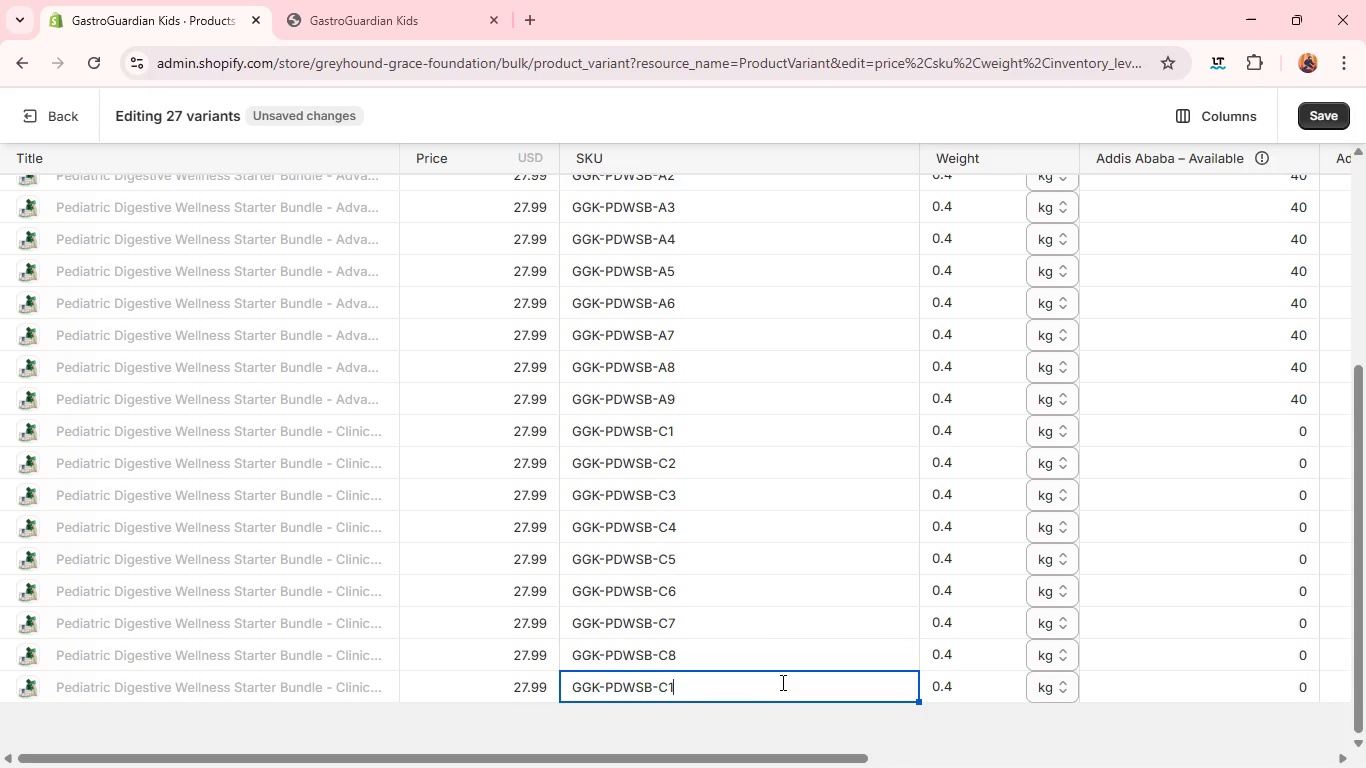 
key(Backspace)
 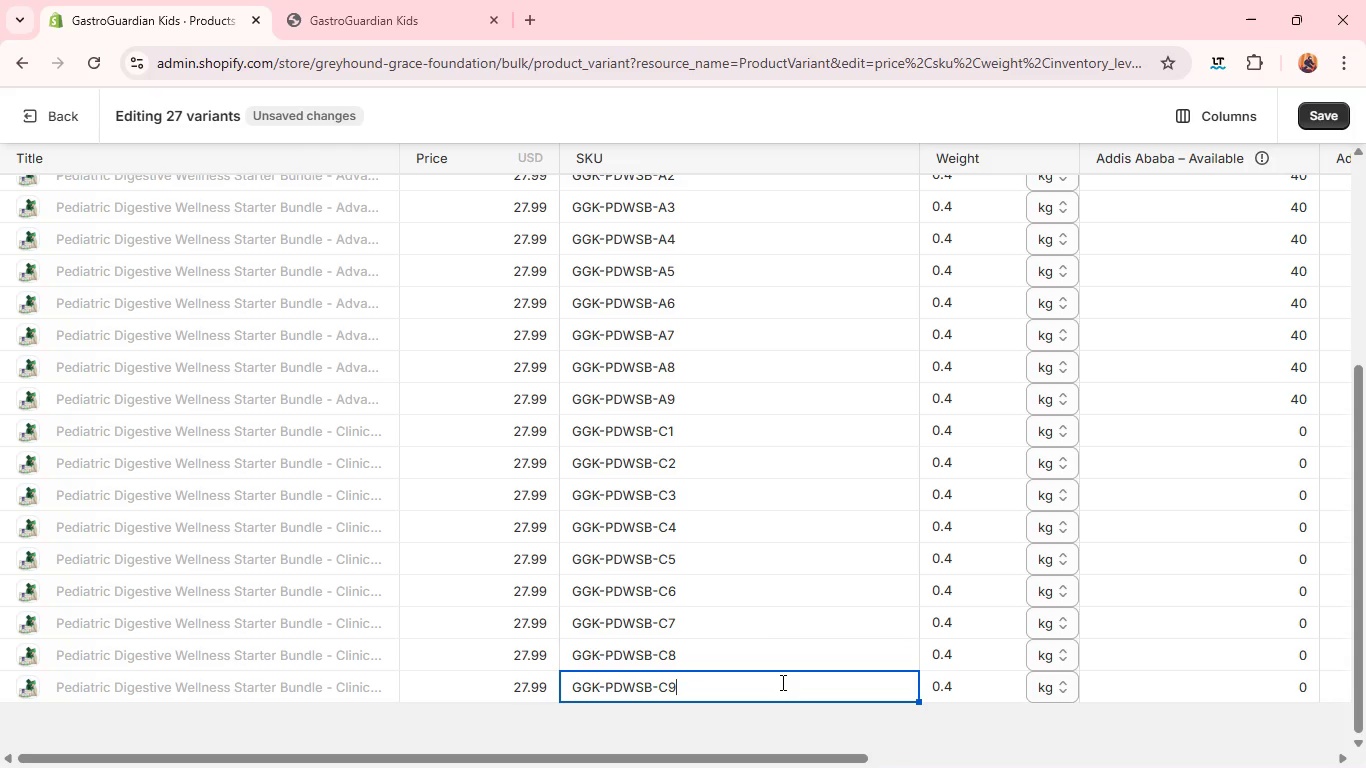 
key(9)
 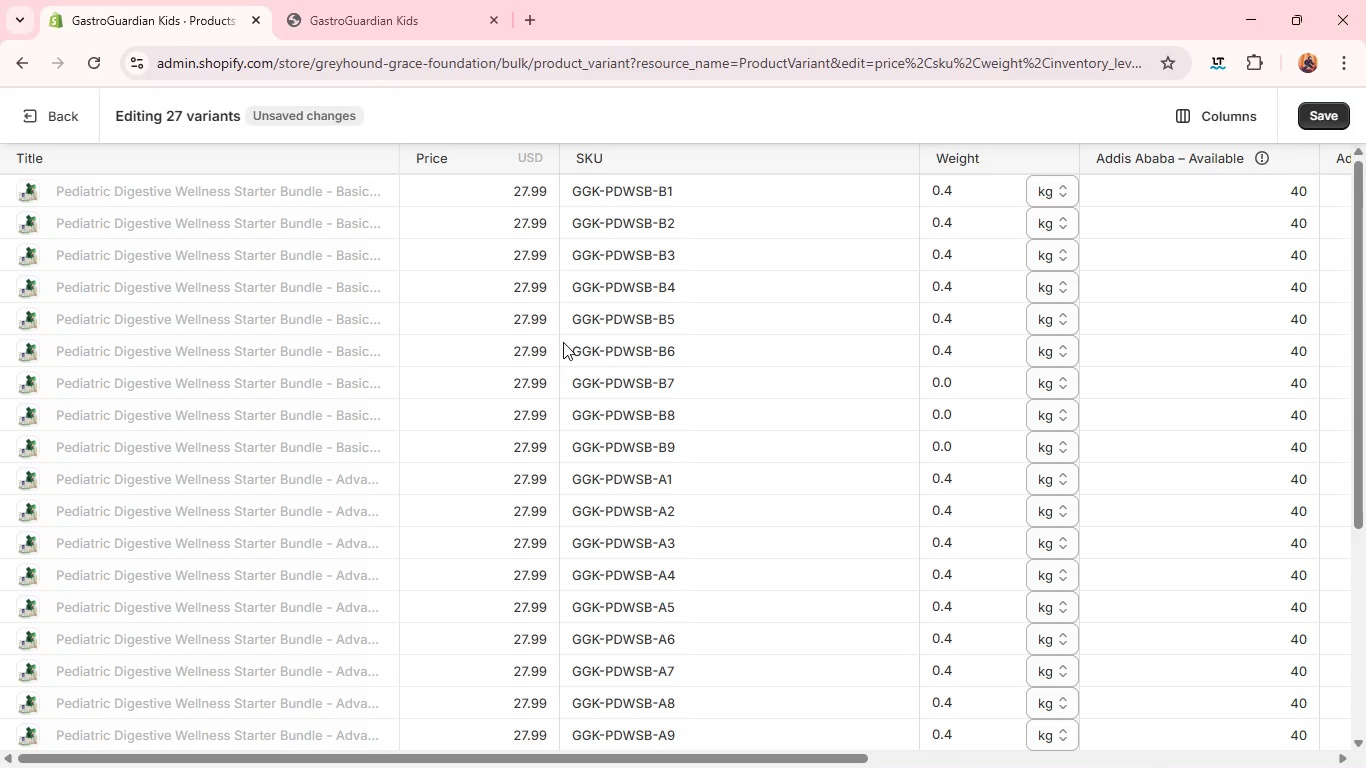 
wait(5.91)
 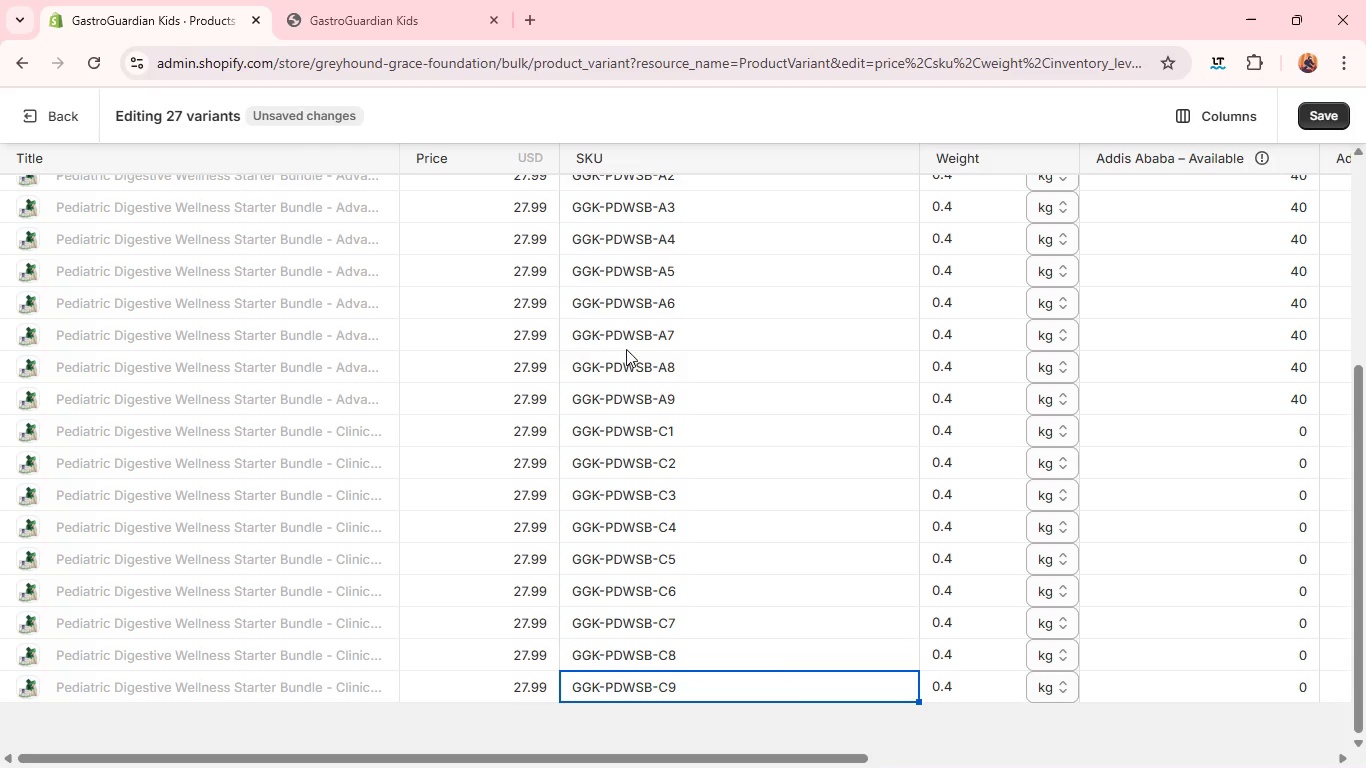 
left_click([513, 195])
 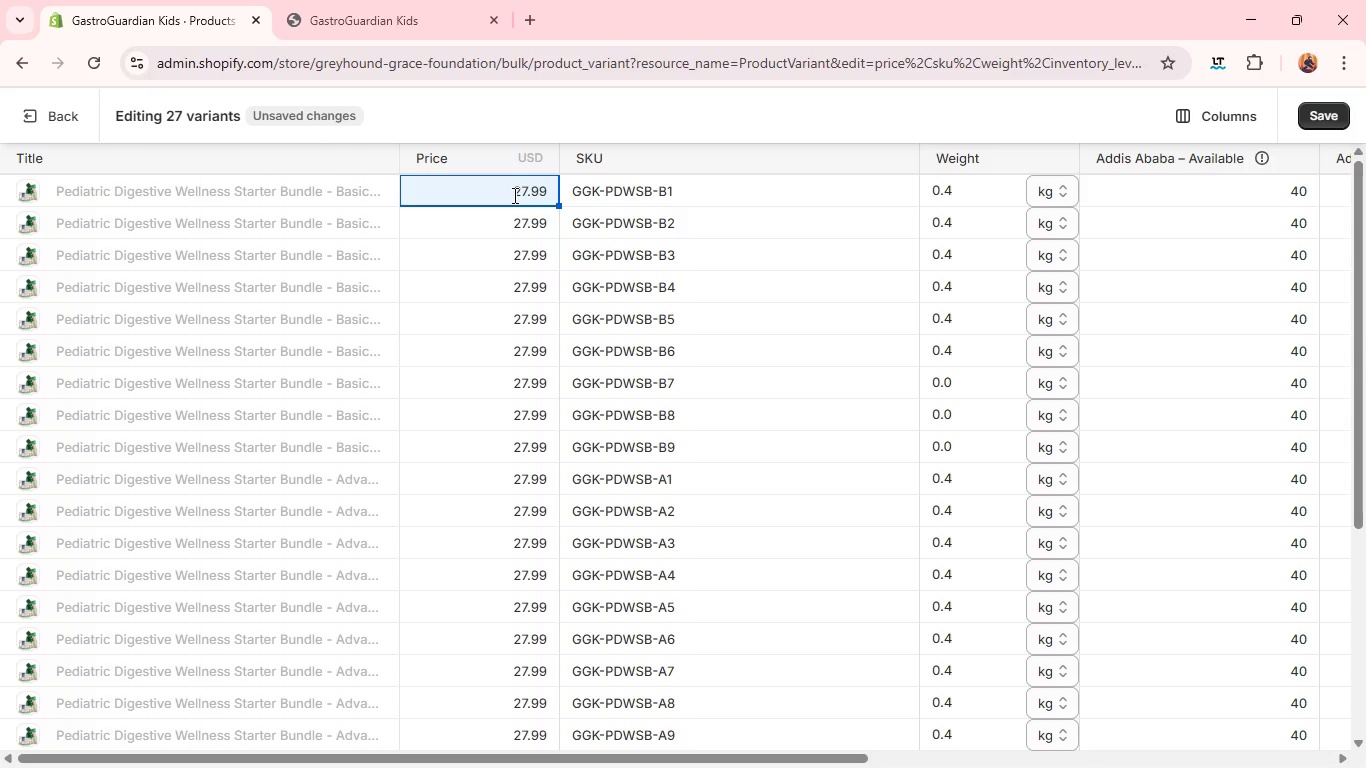 
type(99.99)
 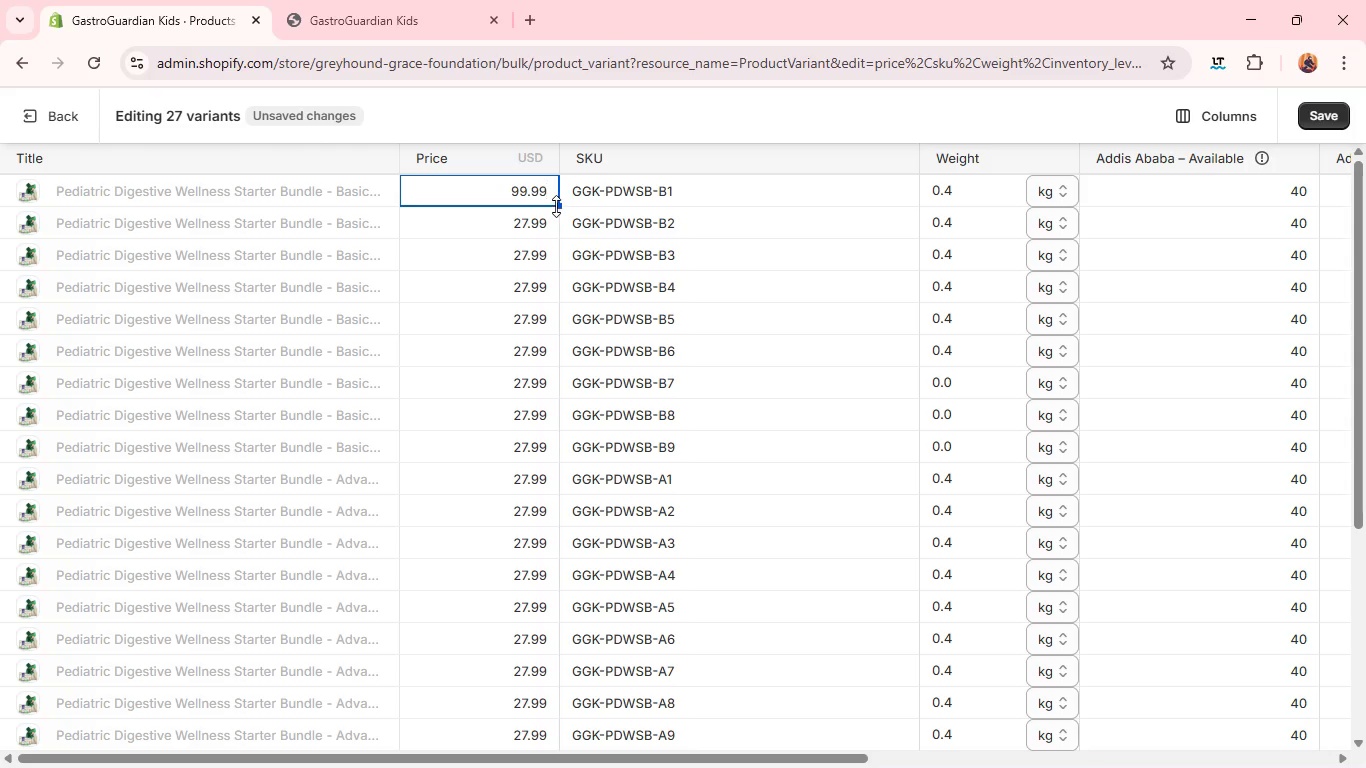 
left_click_drag(start_coordinate=[556, 206], to_coordinate=[545, 451])
 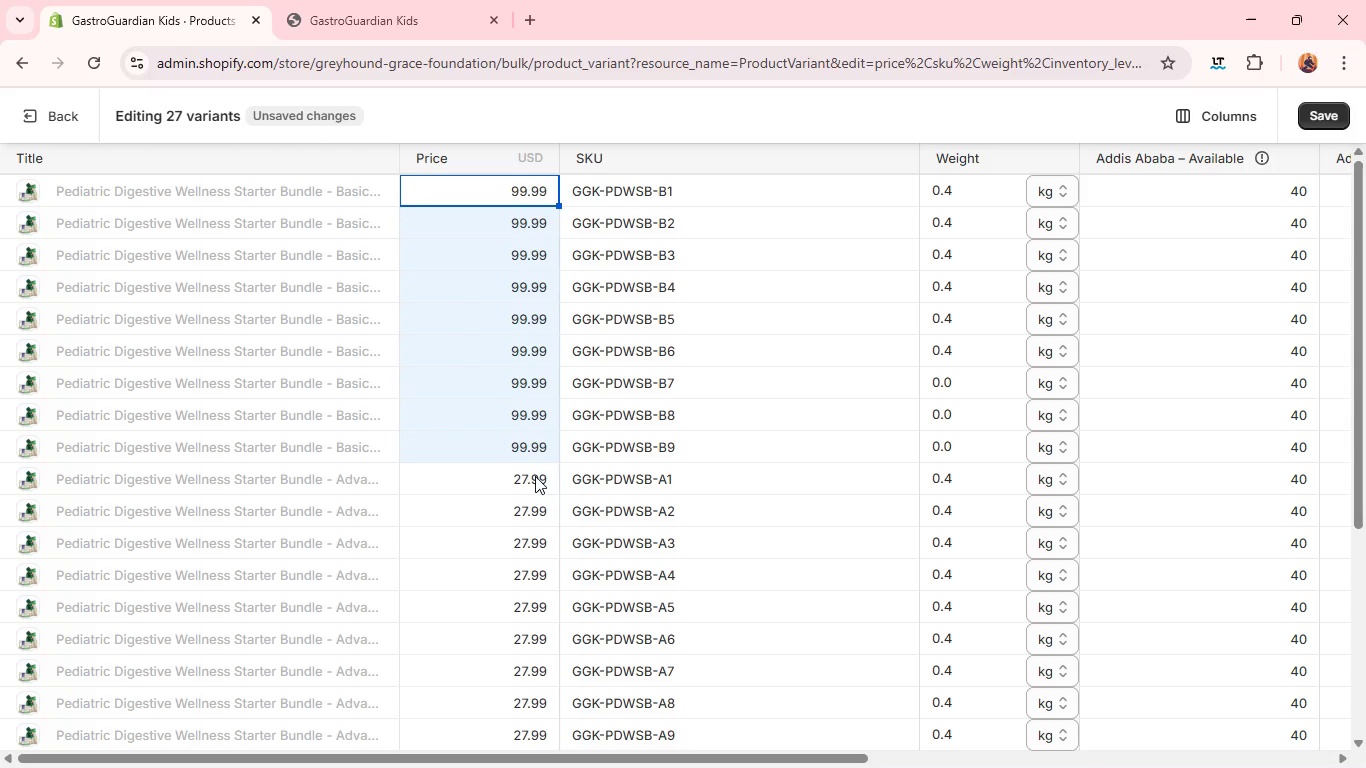 
left_click([535, 476])
 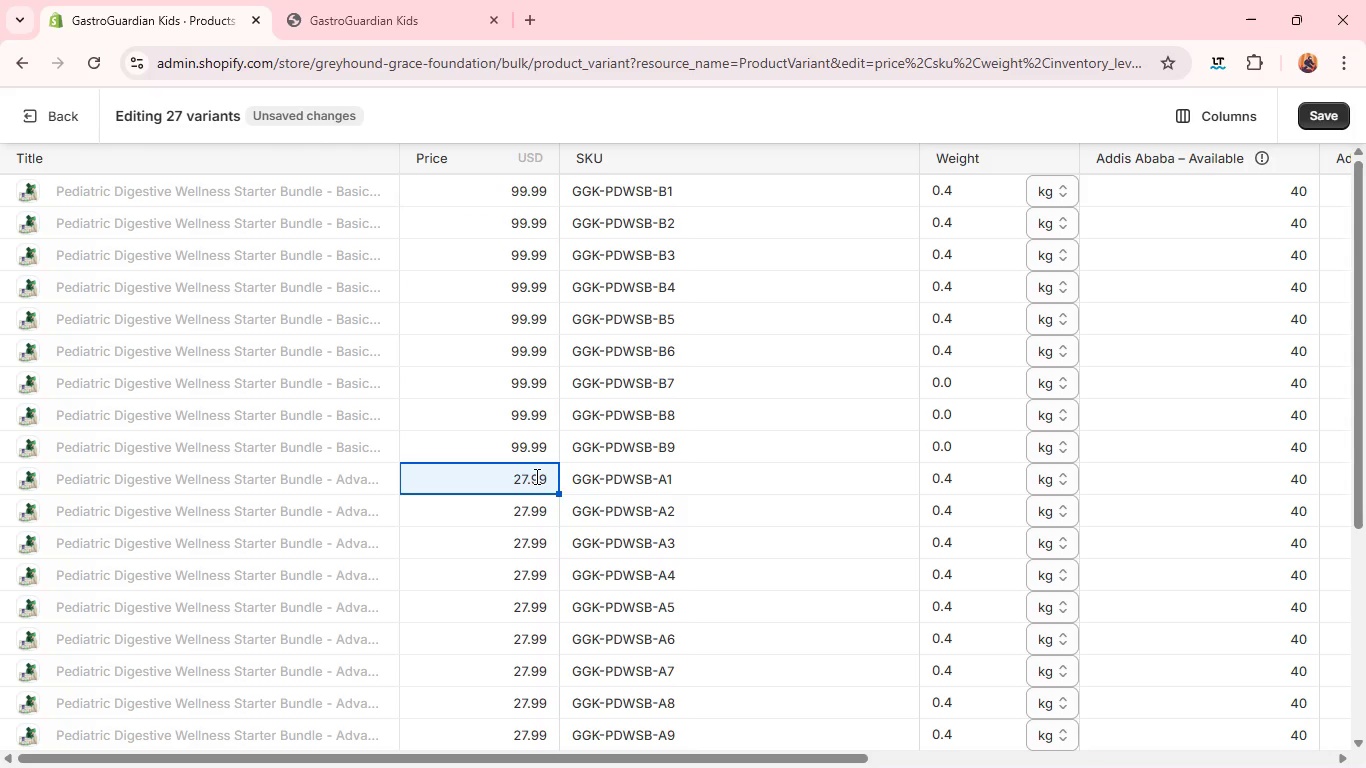 
type(129.99)
 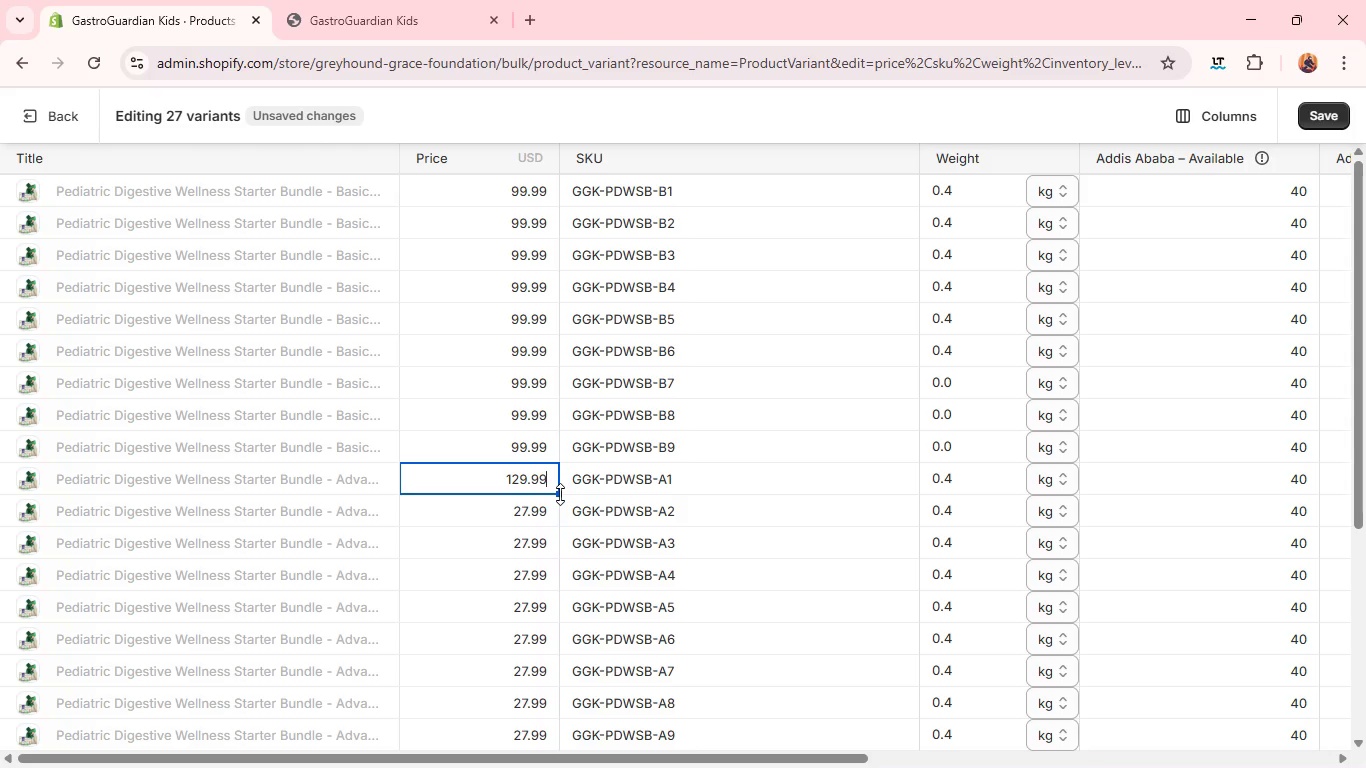 
left_click_drag(start_coordinate=[560, 494], to_coordinate=[545, 746])
 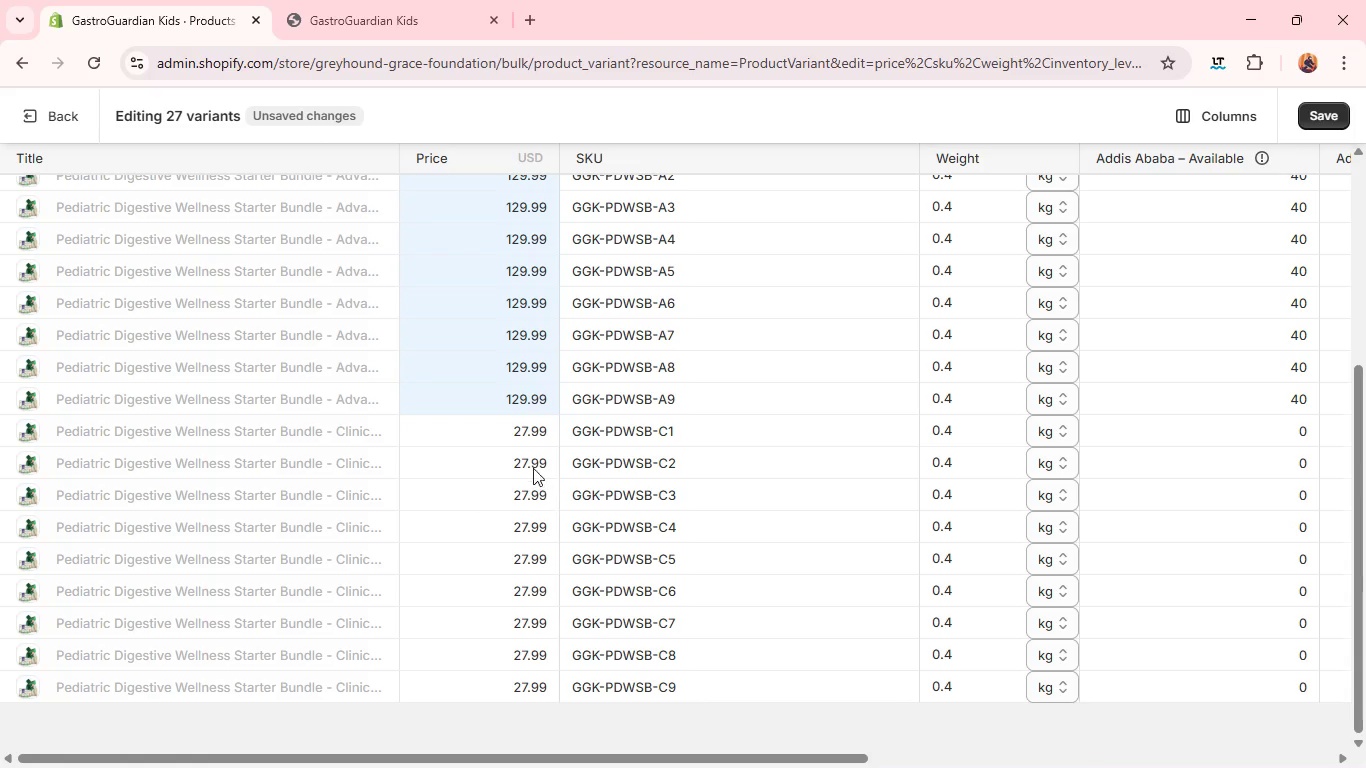 
left_click([517, 422])
 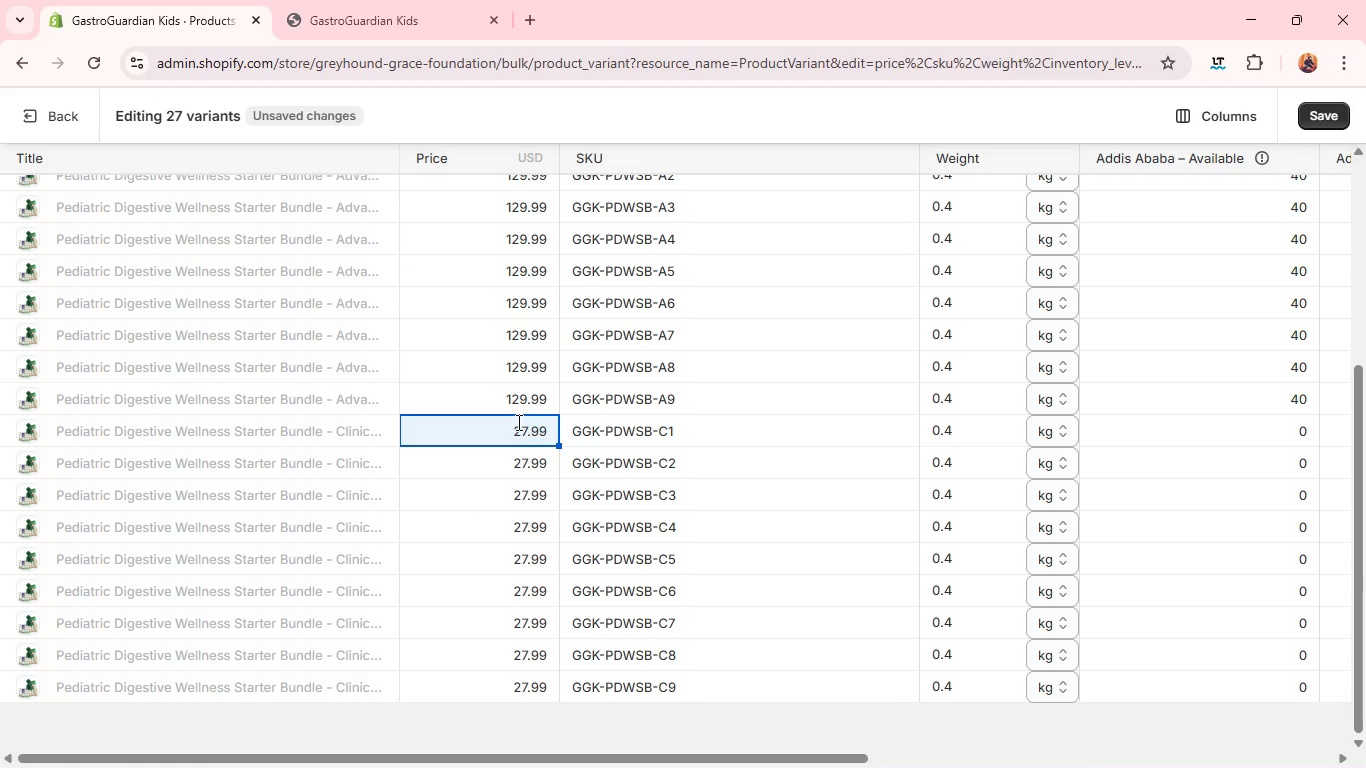 
type(159.99)
 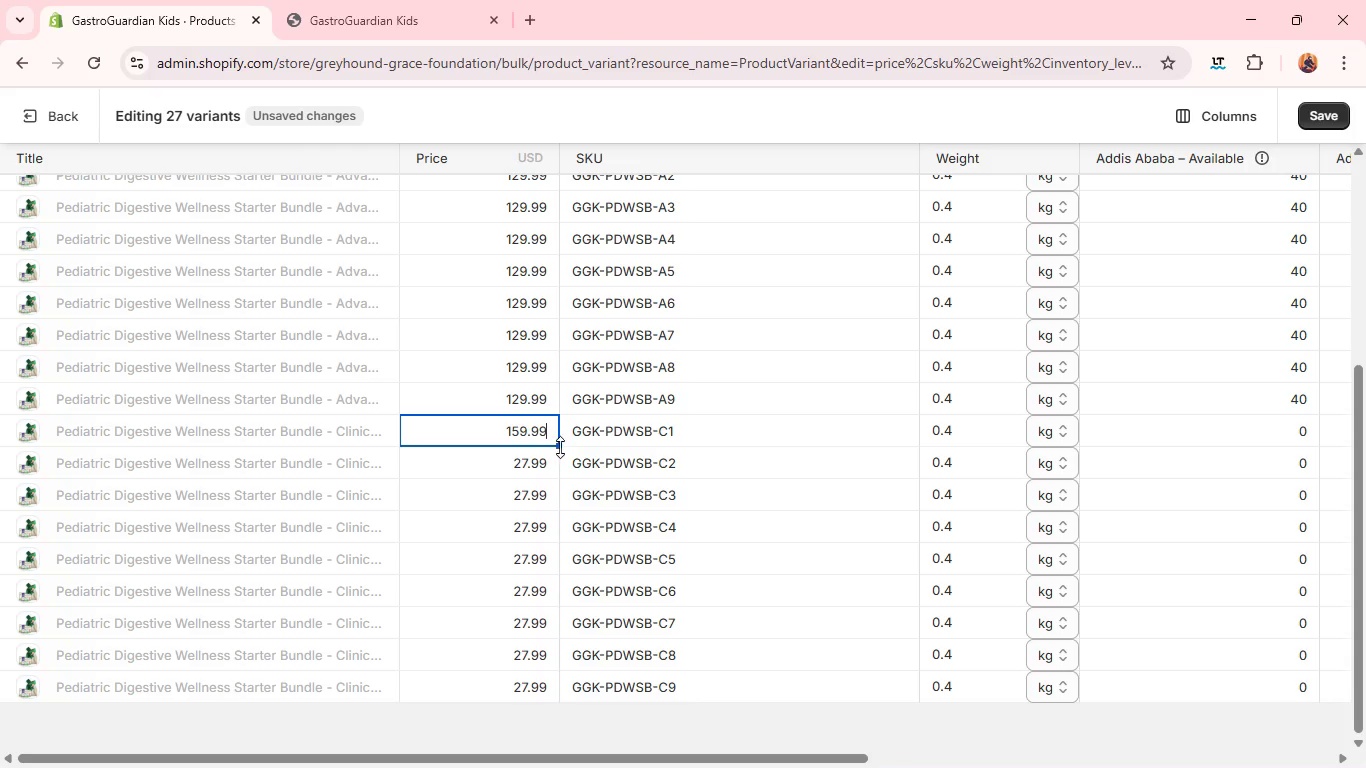 
left_click_drag(start_coordinate=[560, 446], to_coordinate=[537, 695])
 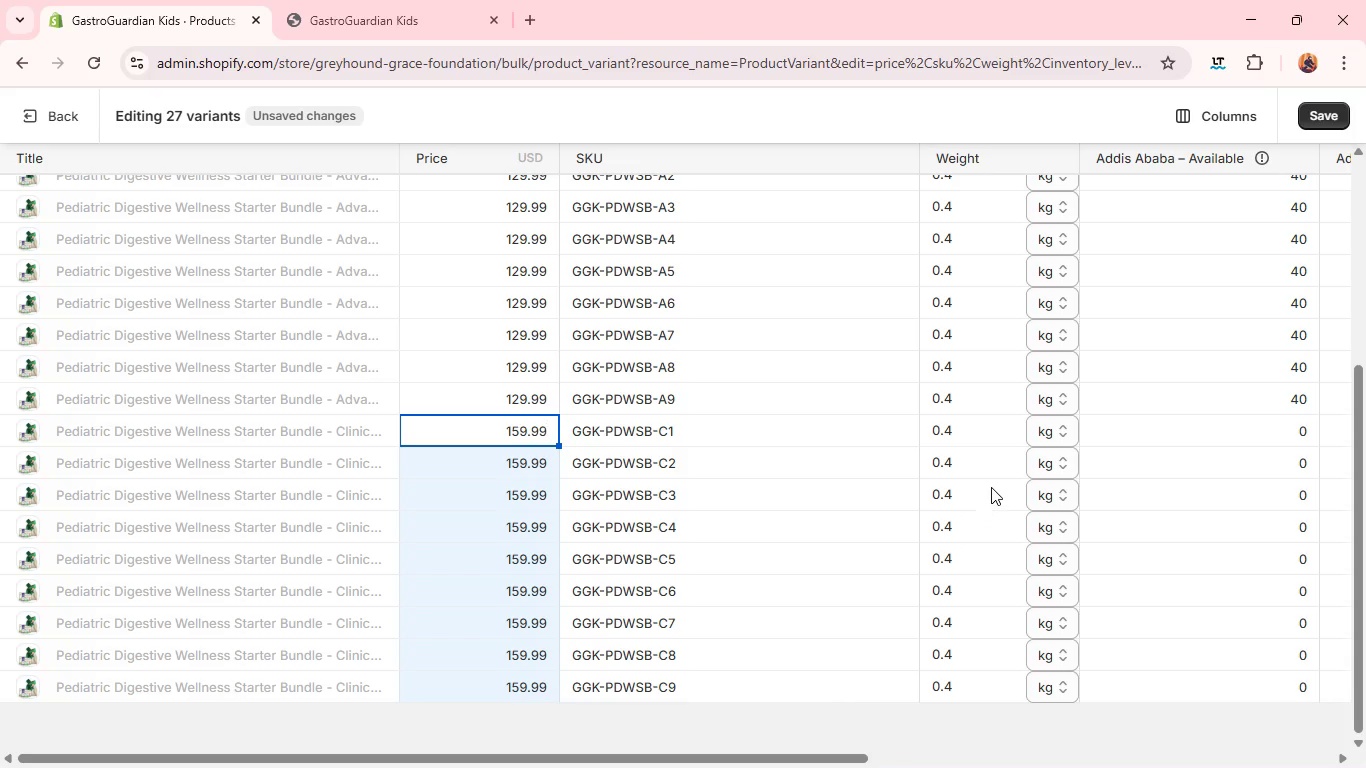 
wait(12.39)
 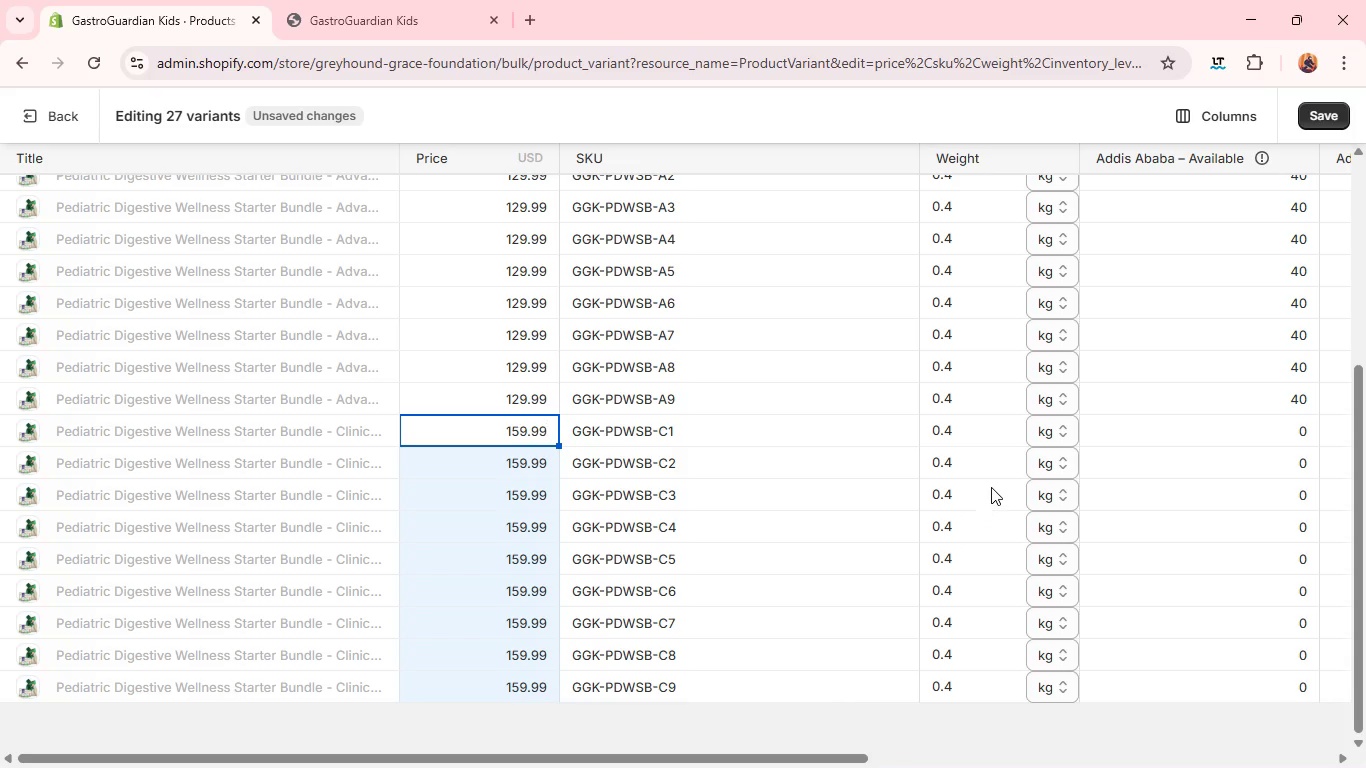 
left_click([976, 193])
 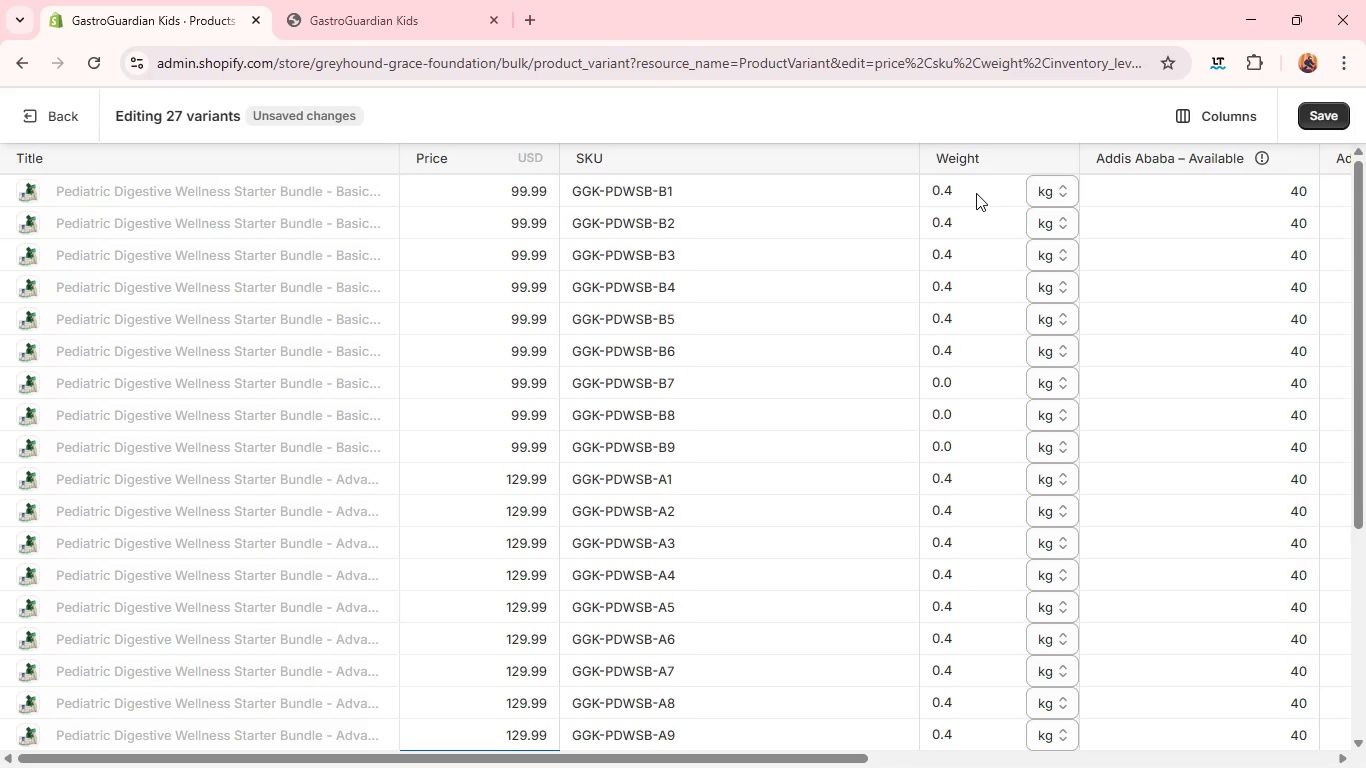 
key(1)
 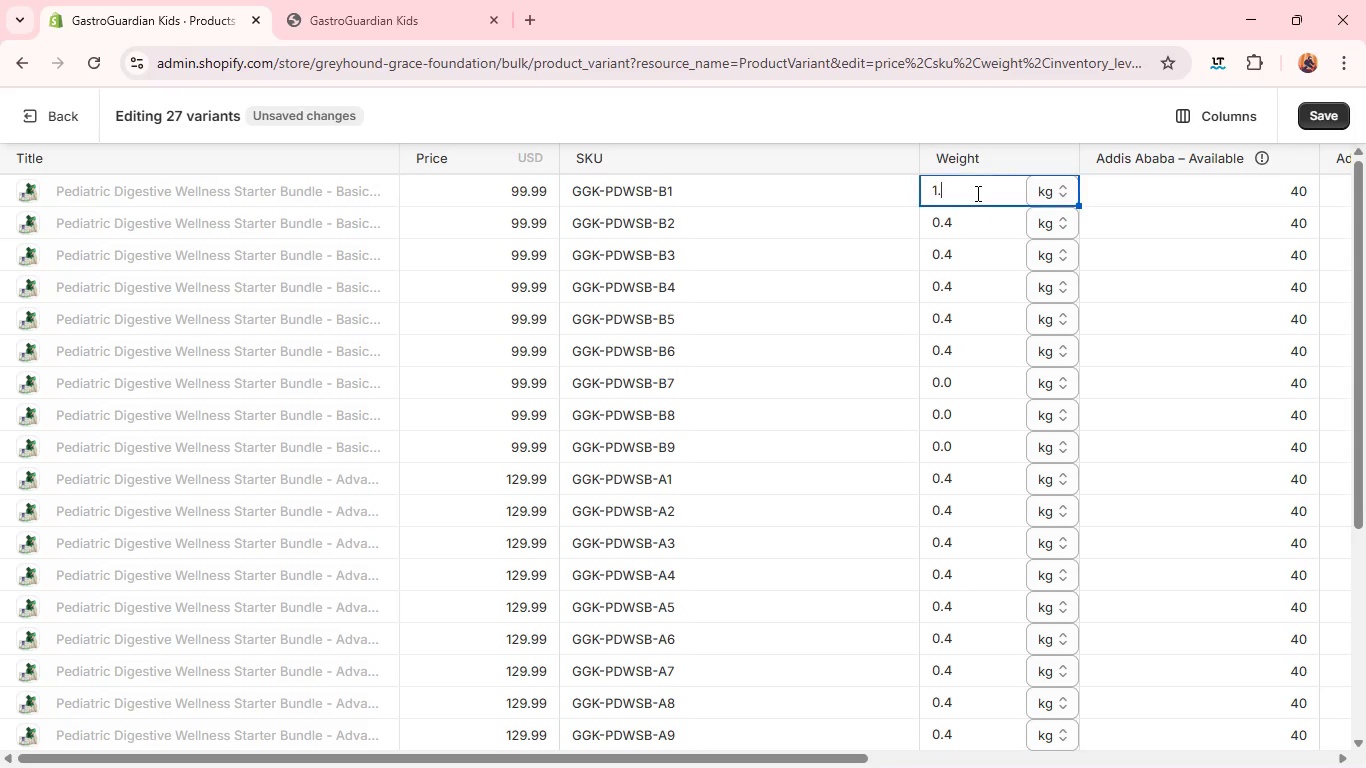 
key(Period)
 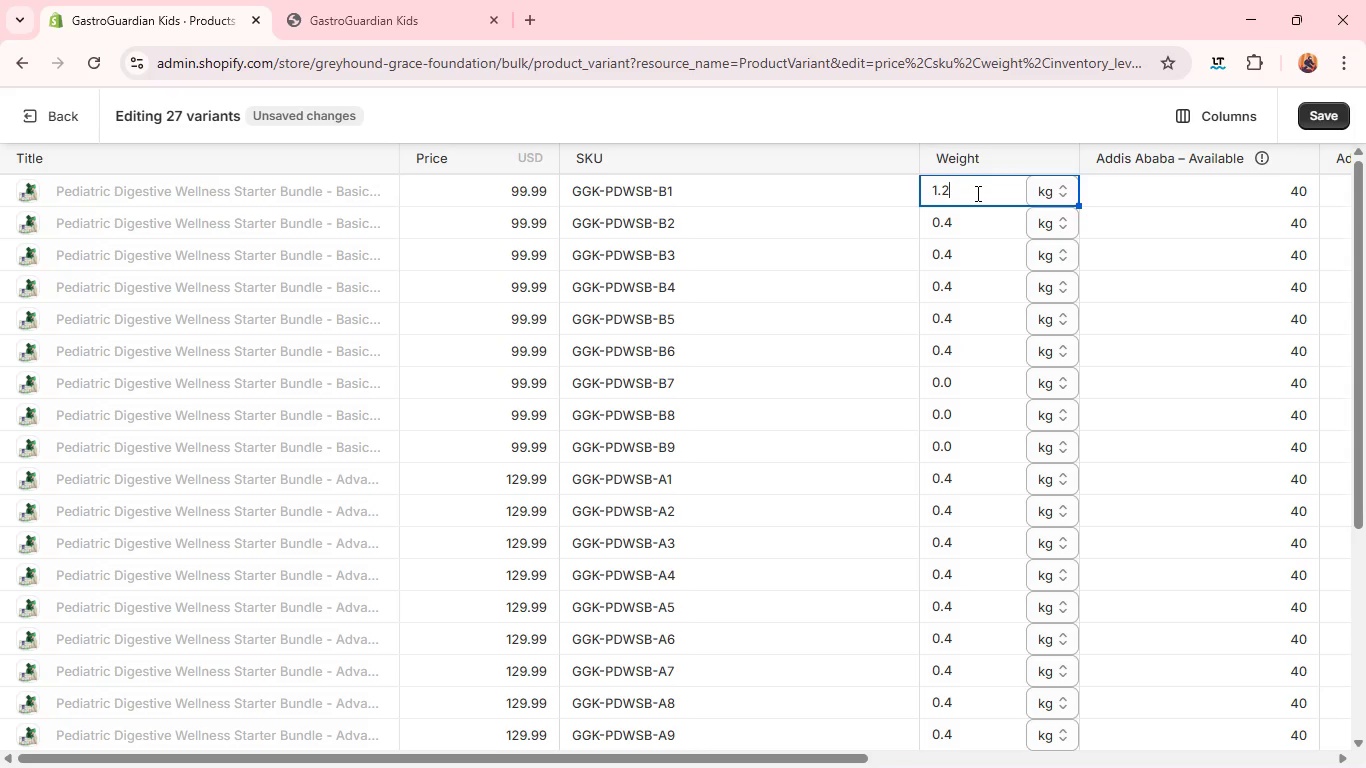 
key(2)
 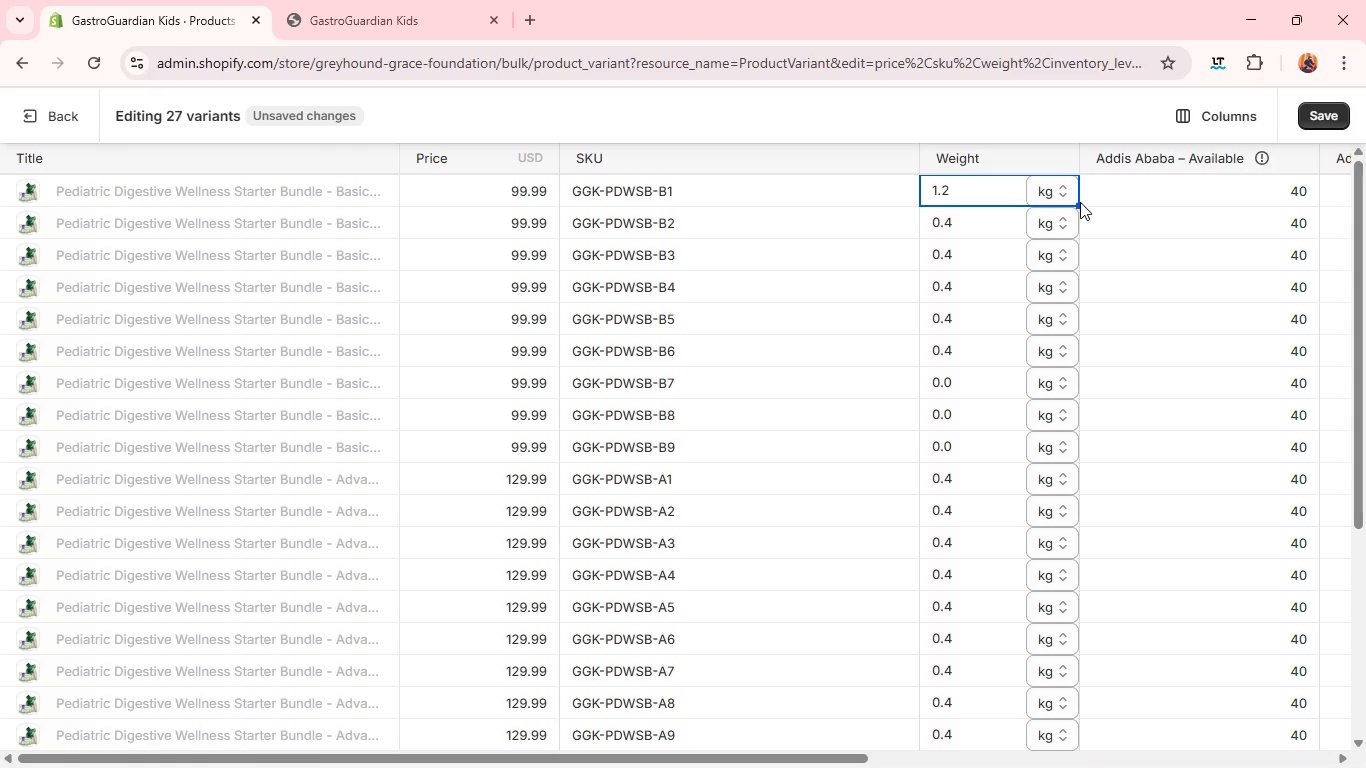 
left_click([1080, 202])
 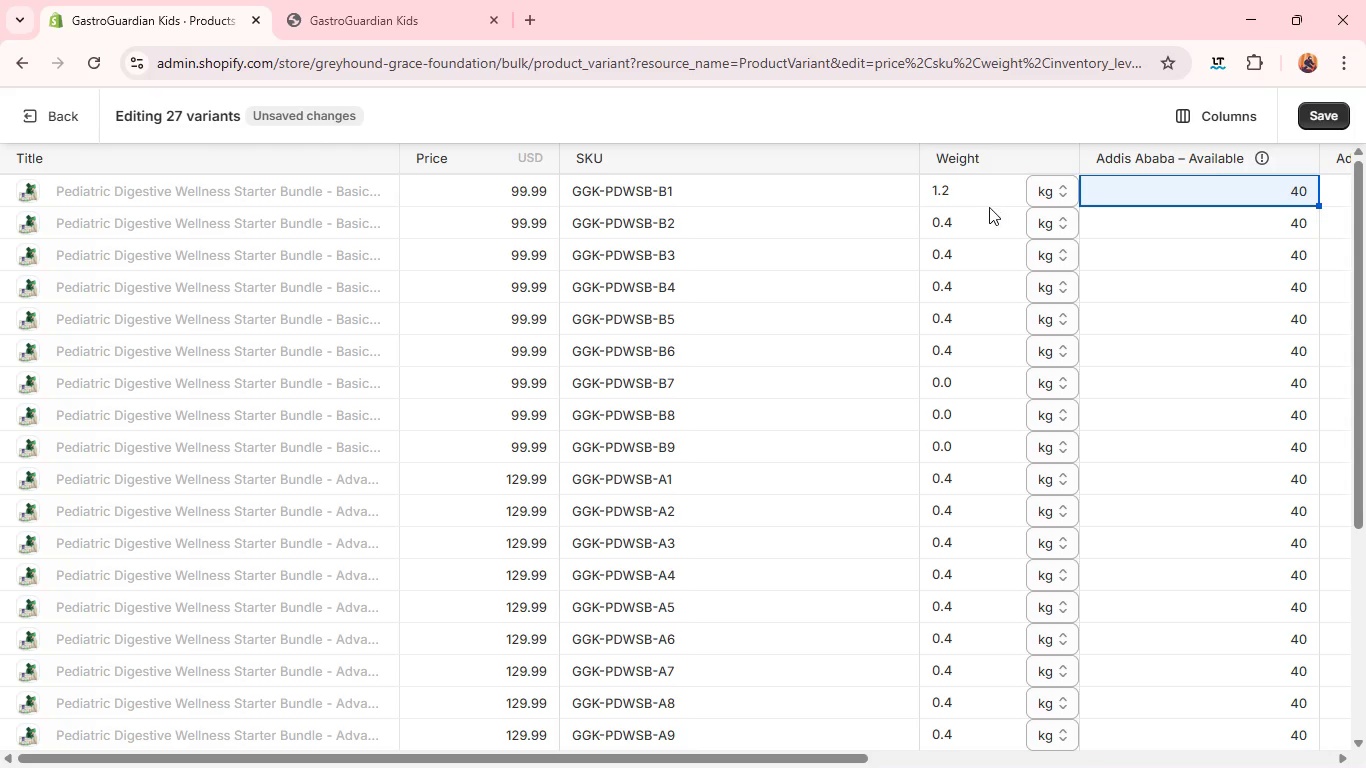 
left_click([989, 207])
 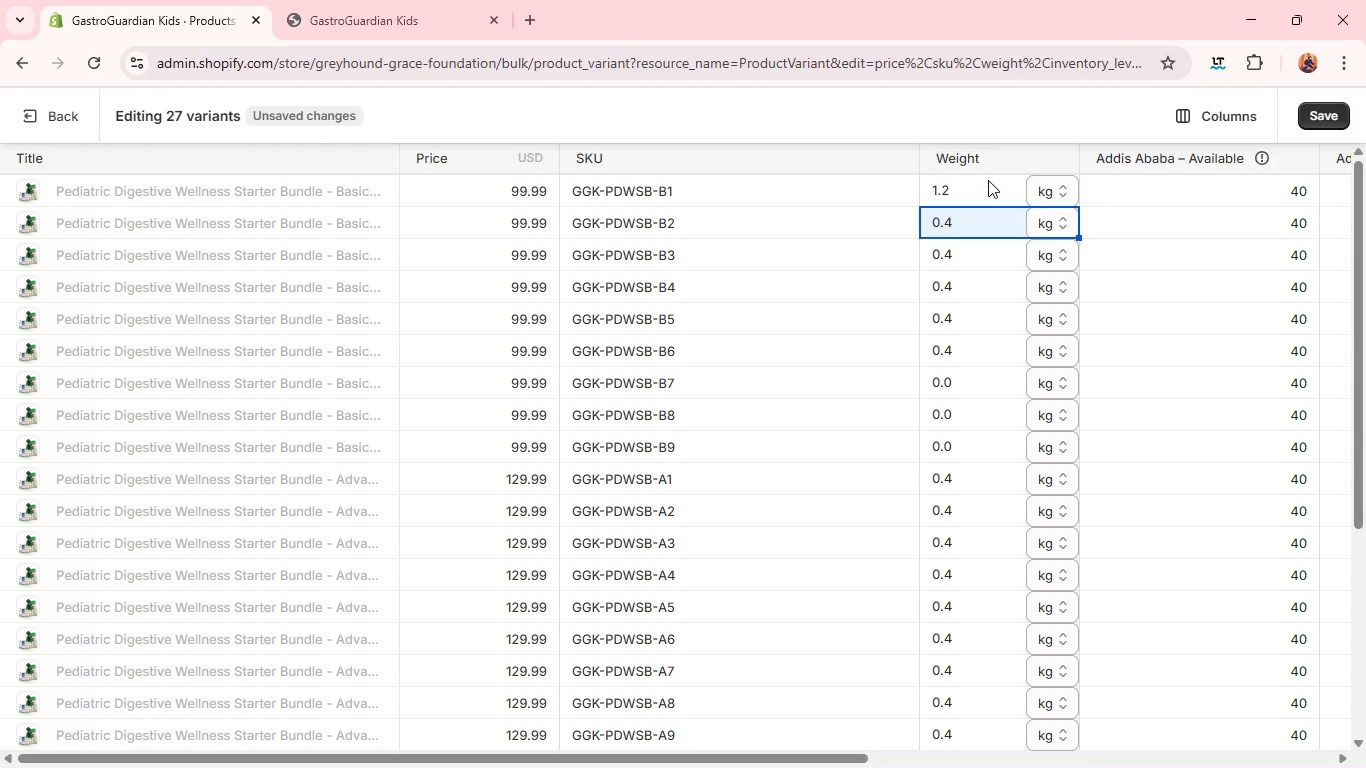 
left_click([988, 180])
 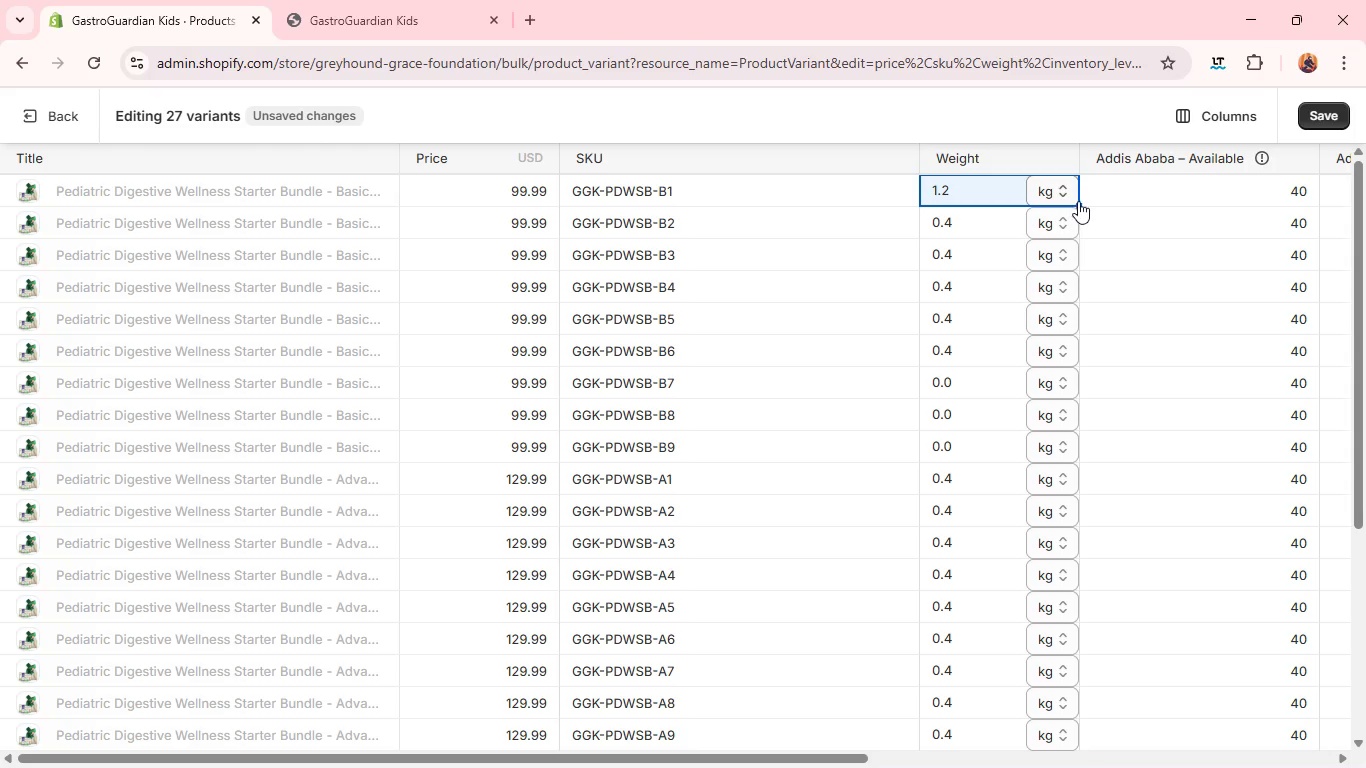 
wait(6.05)
 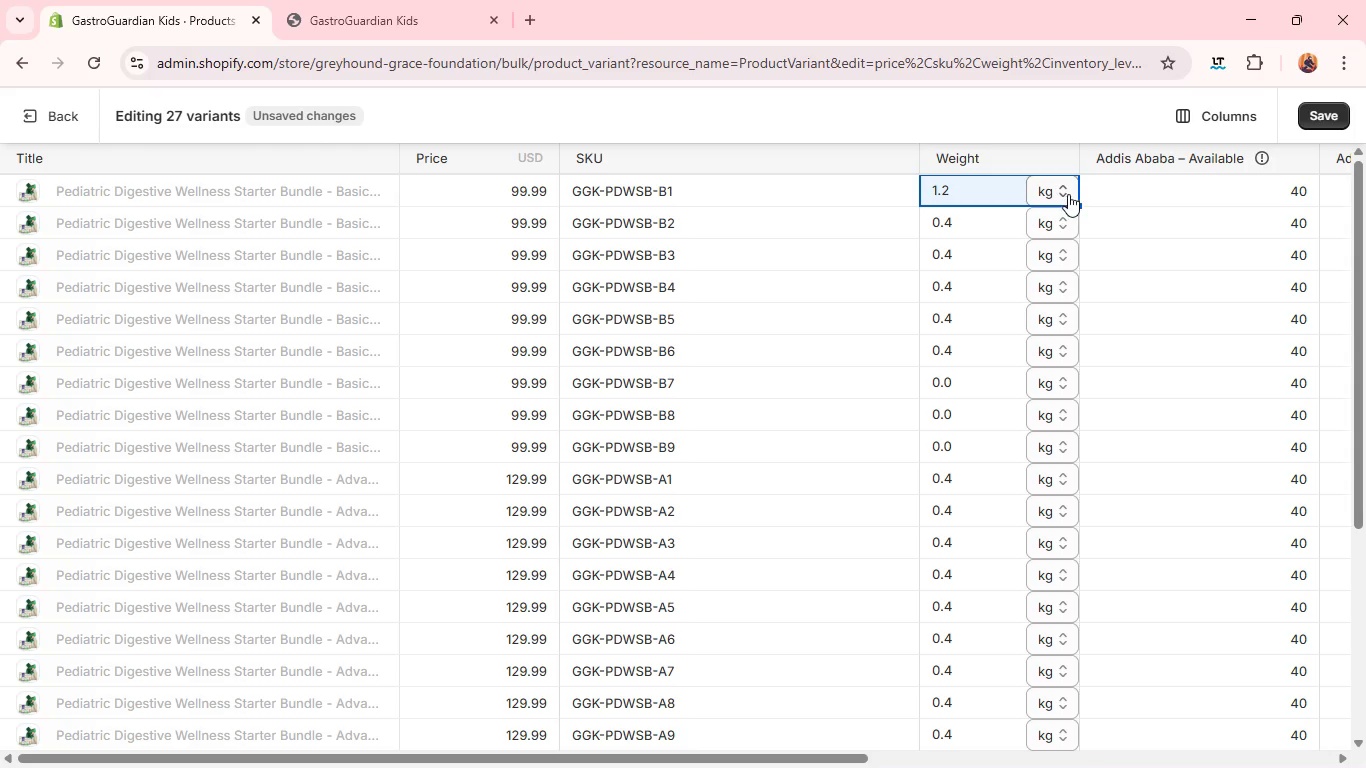 
left_click_drag(start_coordinate=[1077, 207], to_coordinate=[1035, 447])
 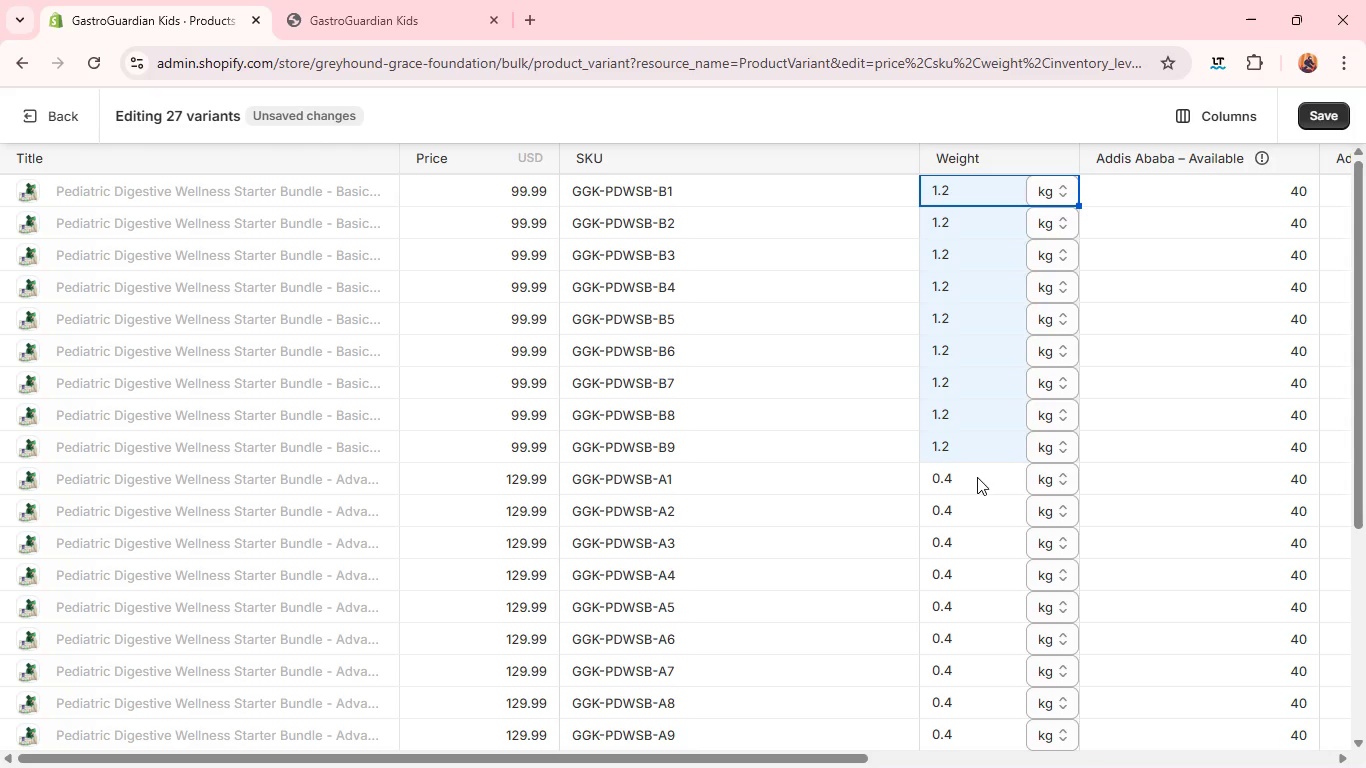 
left_click([977, 477])
 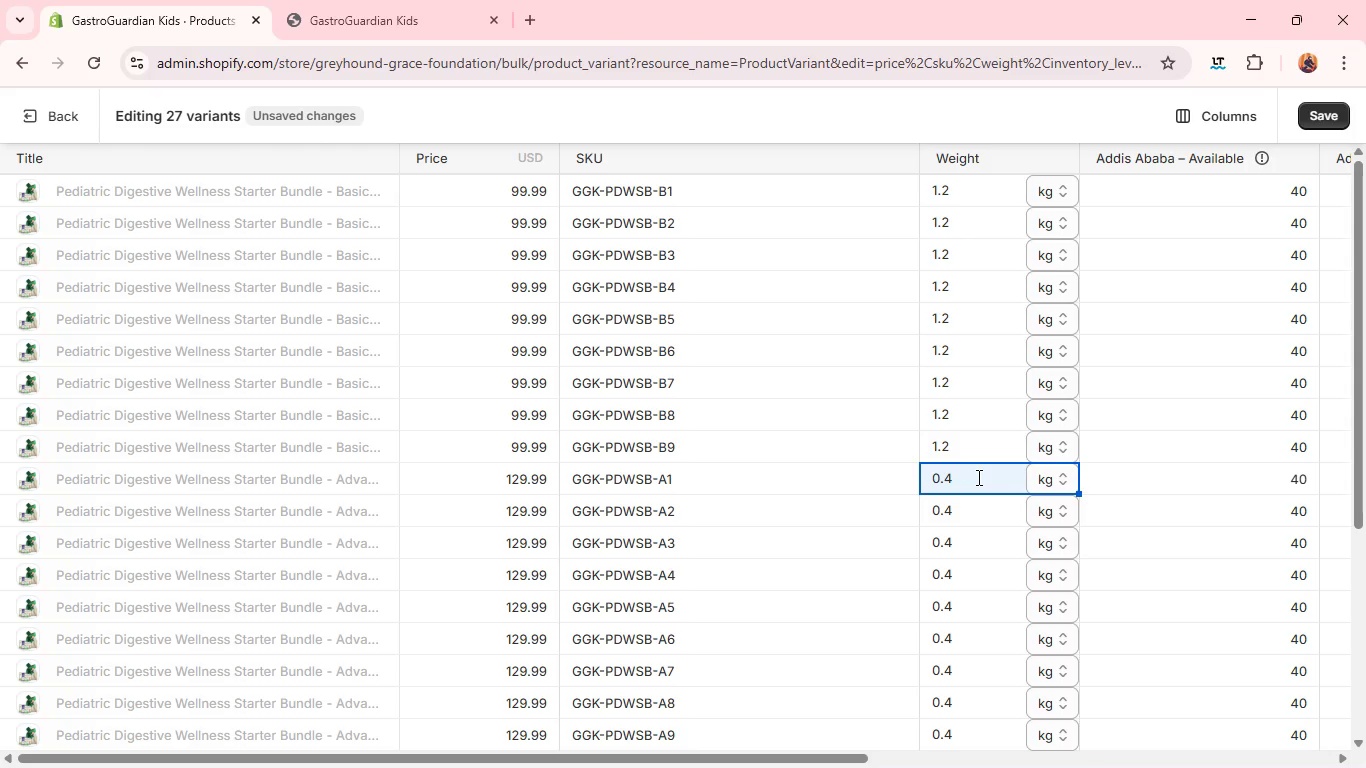 
key(2)
 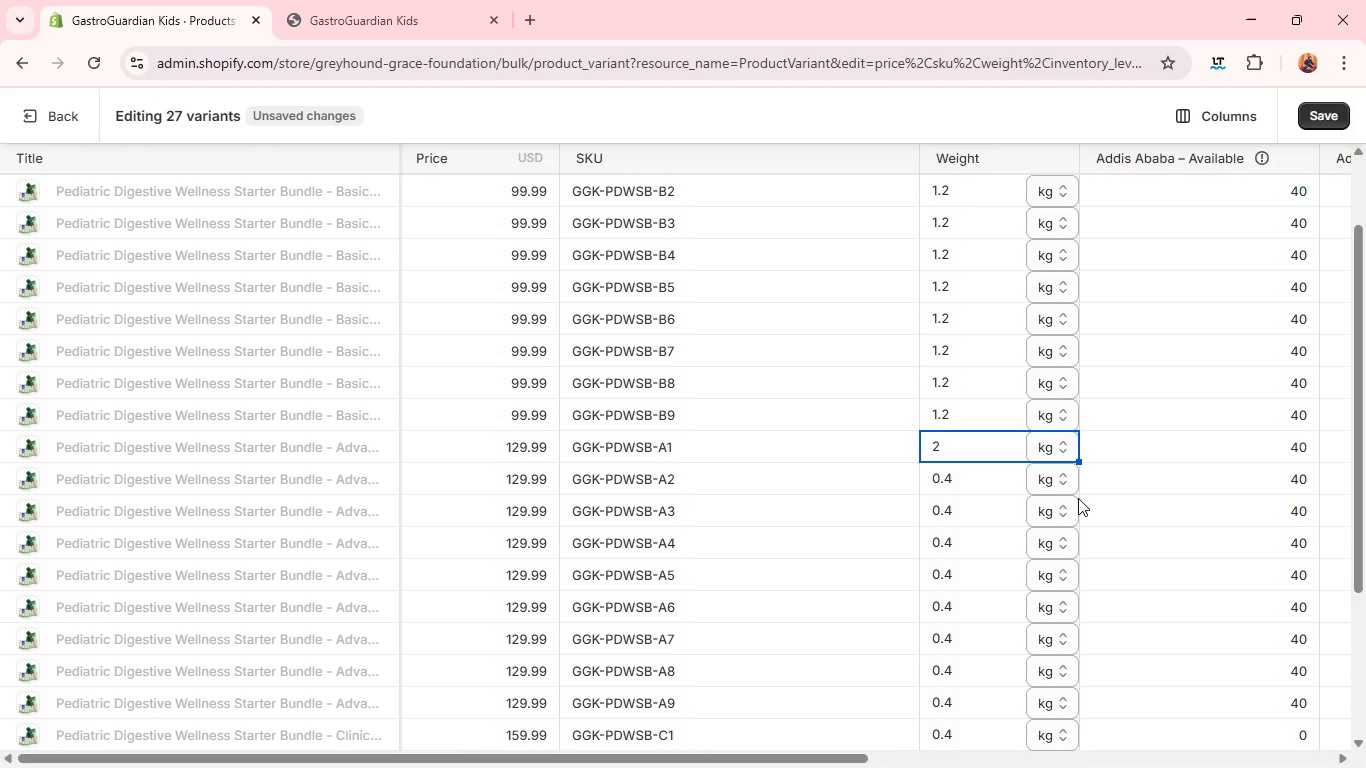 
wait(8.05)
 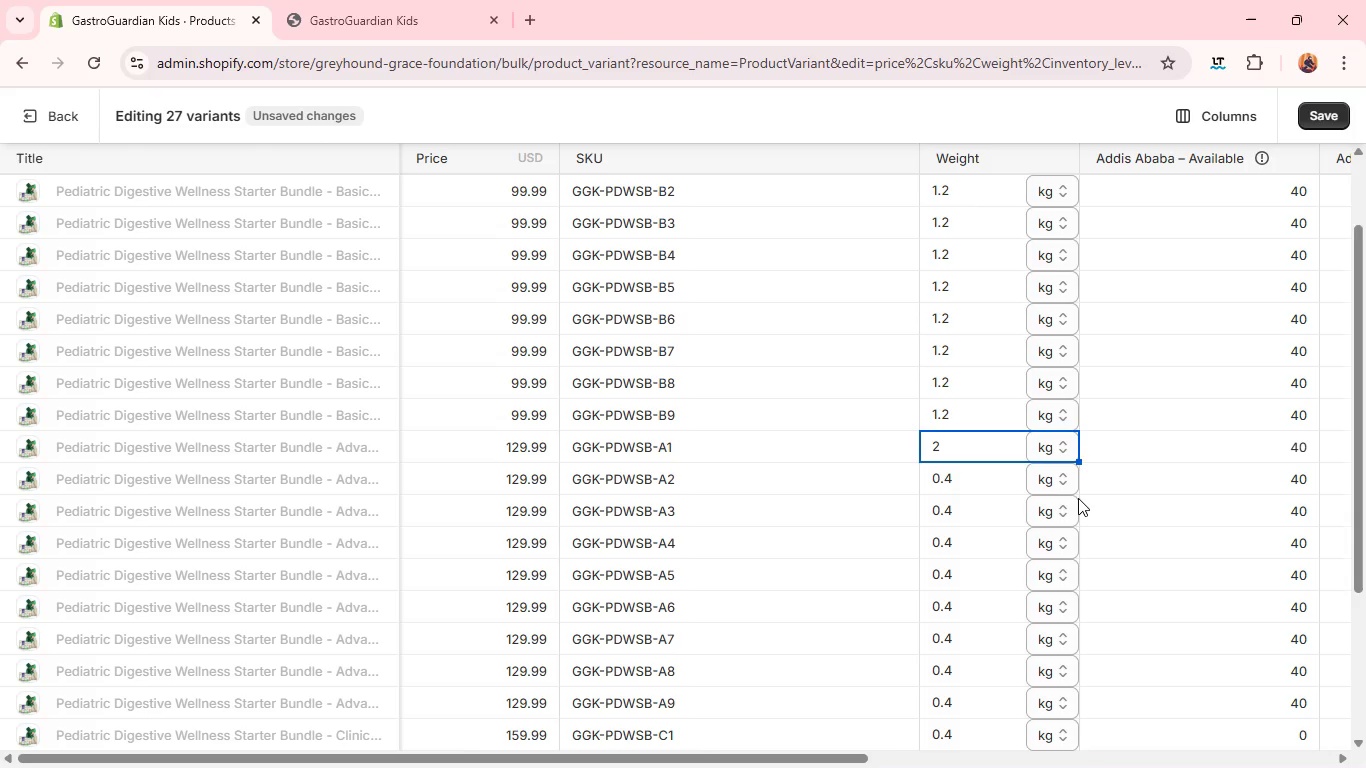 
left_click_drag(start_coordinate=[1079, 354], to_coordinate=[1038, 616])
 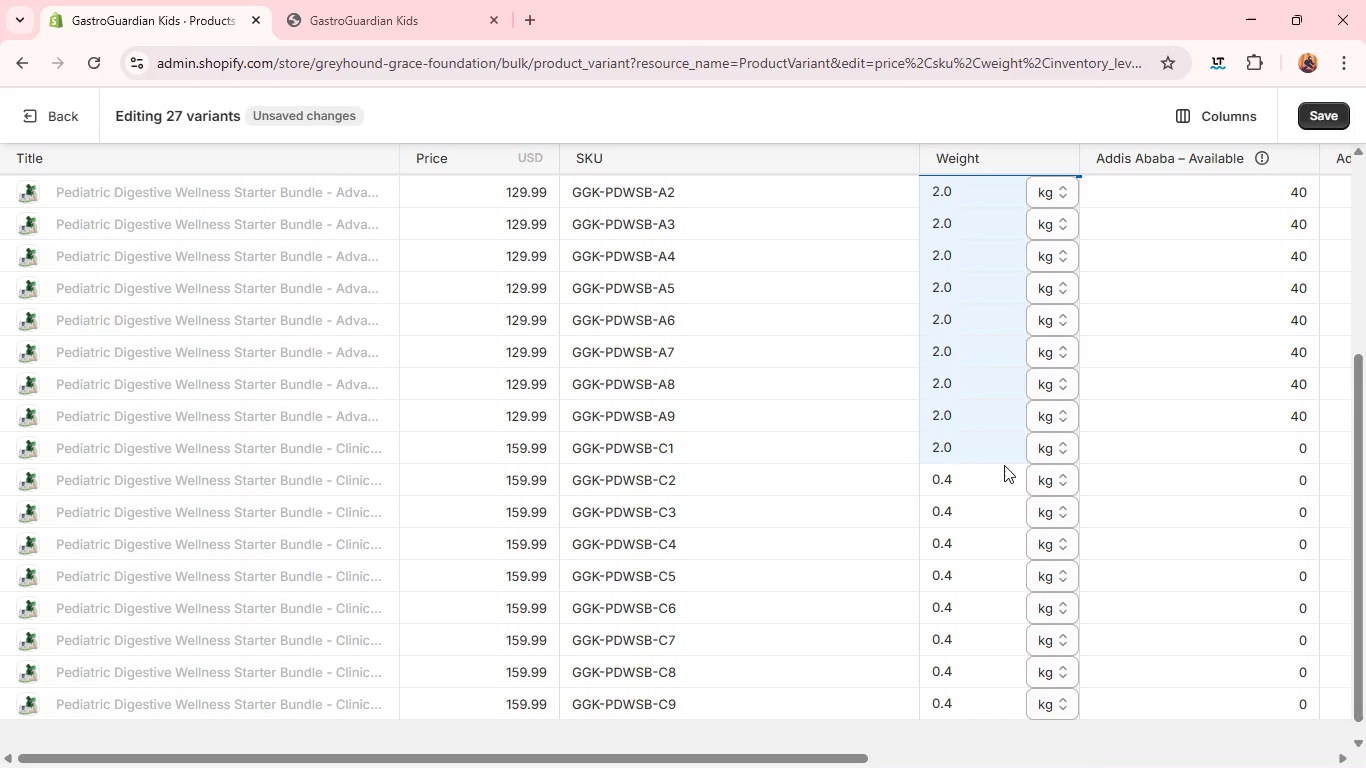 
left_click([997, 450])
 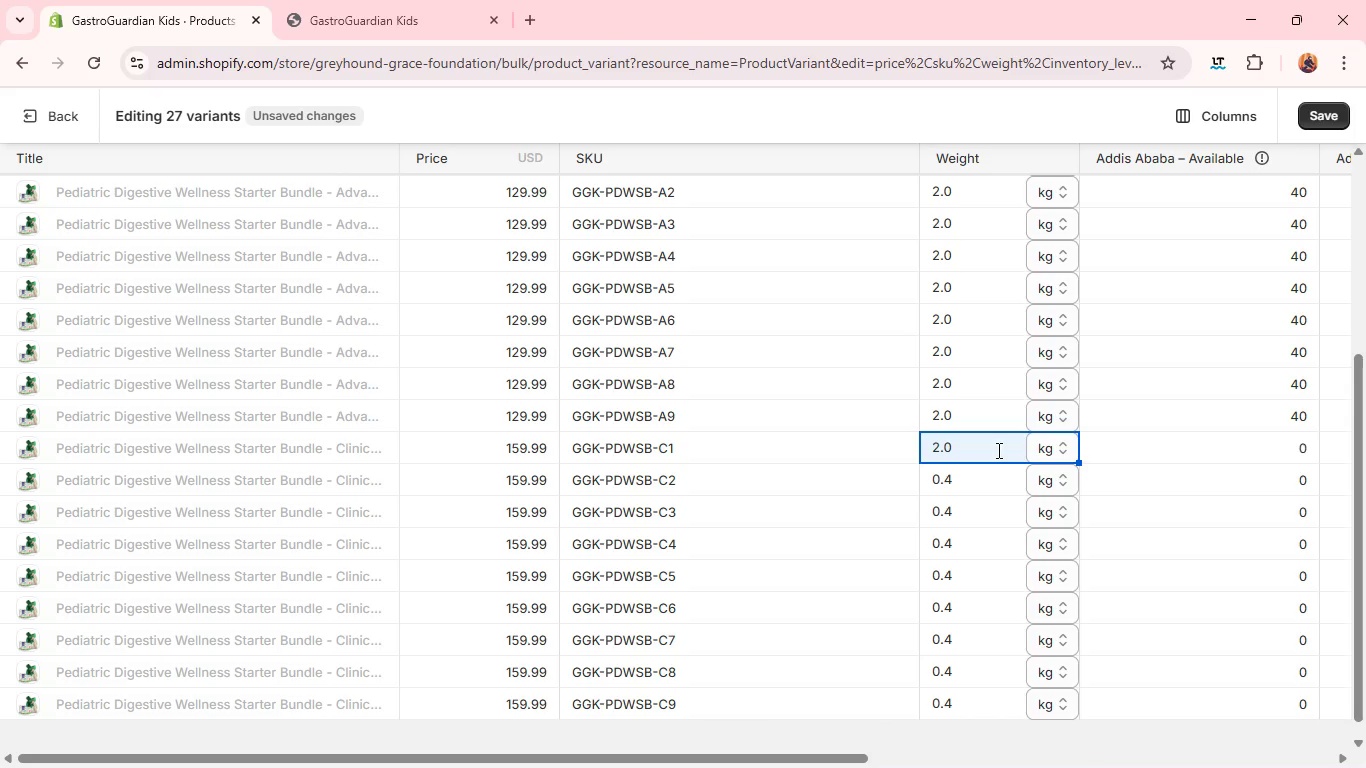 
left_click([997, 450])
 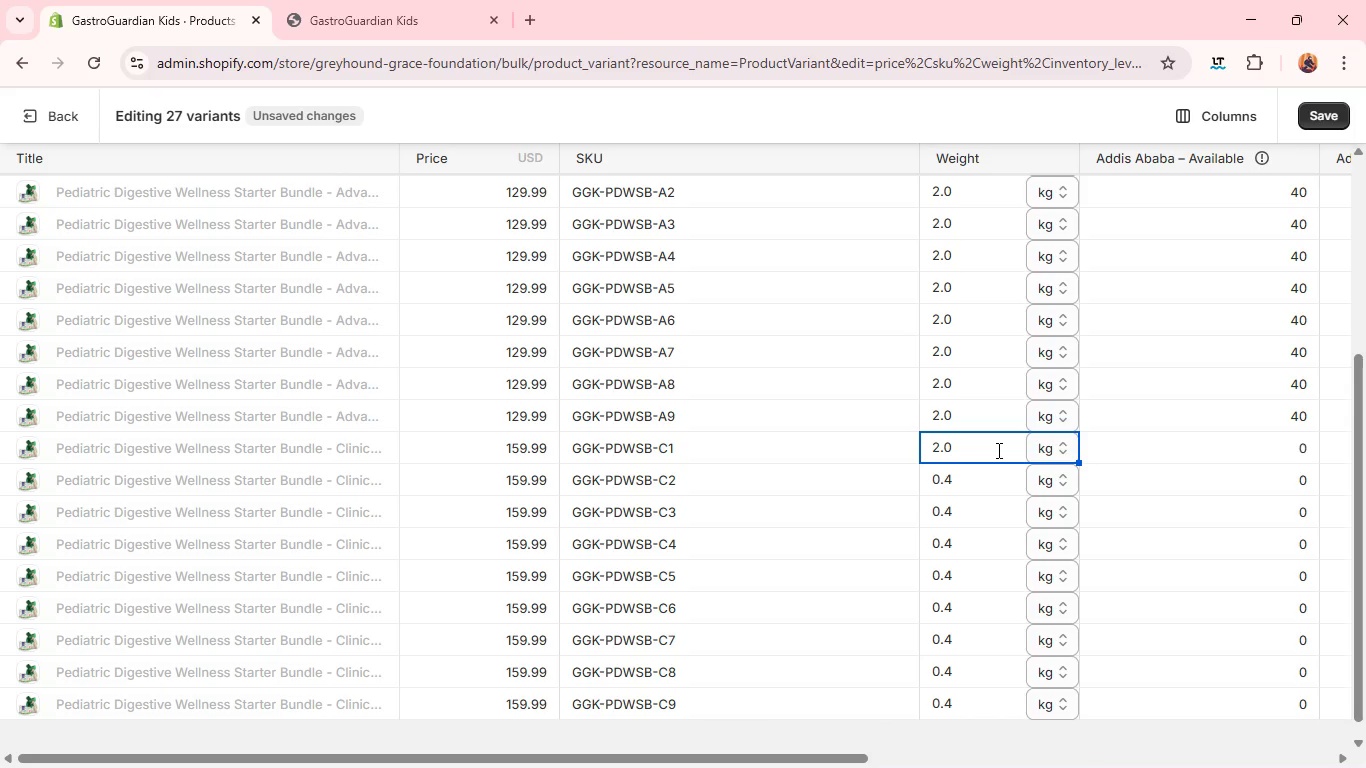 
key(Backspace)
 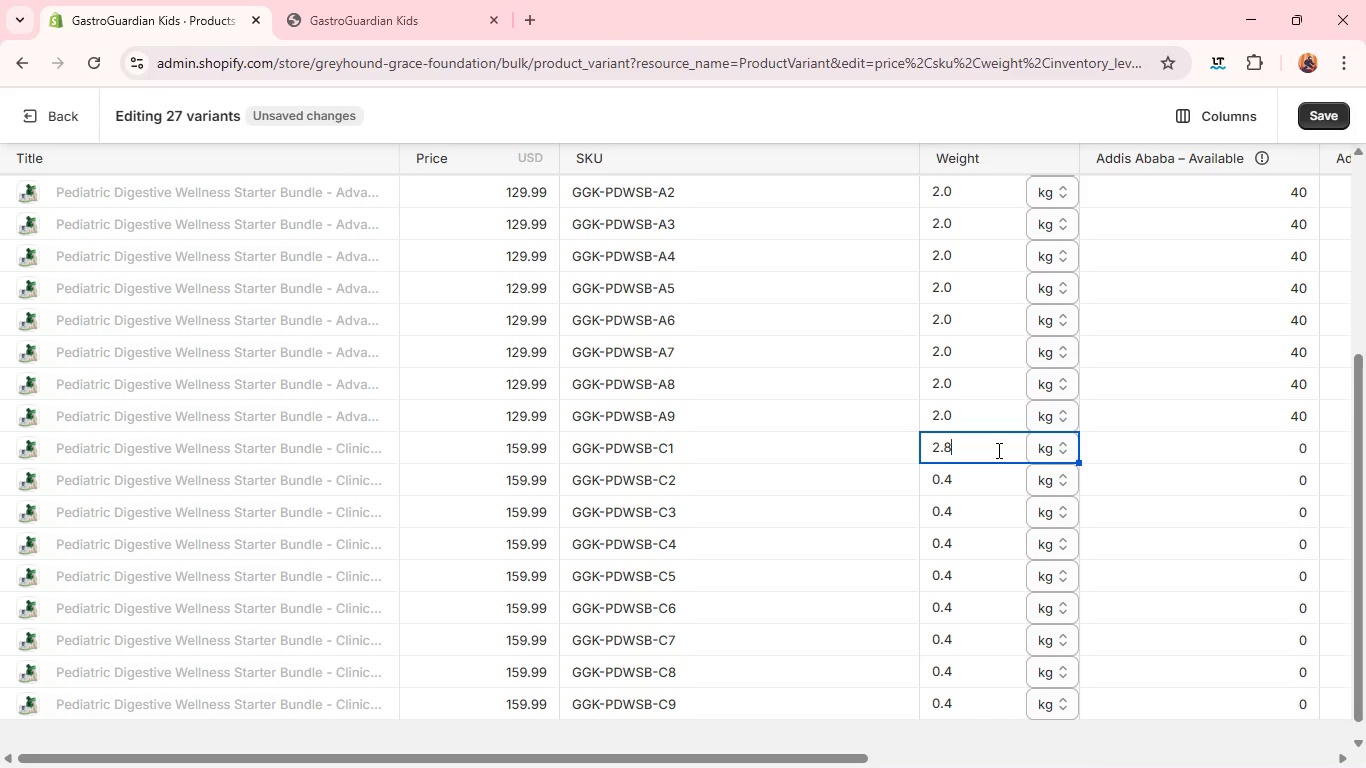 
key(8)
 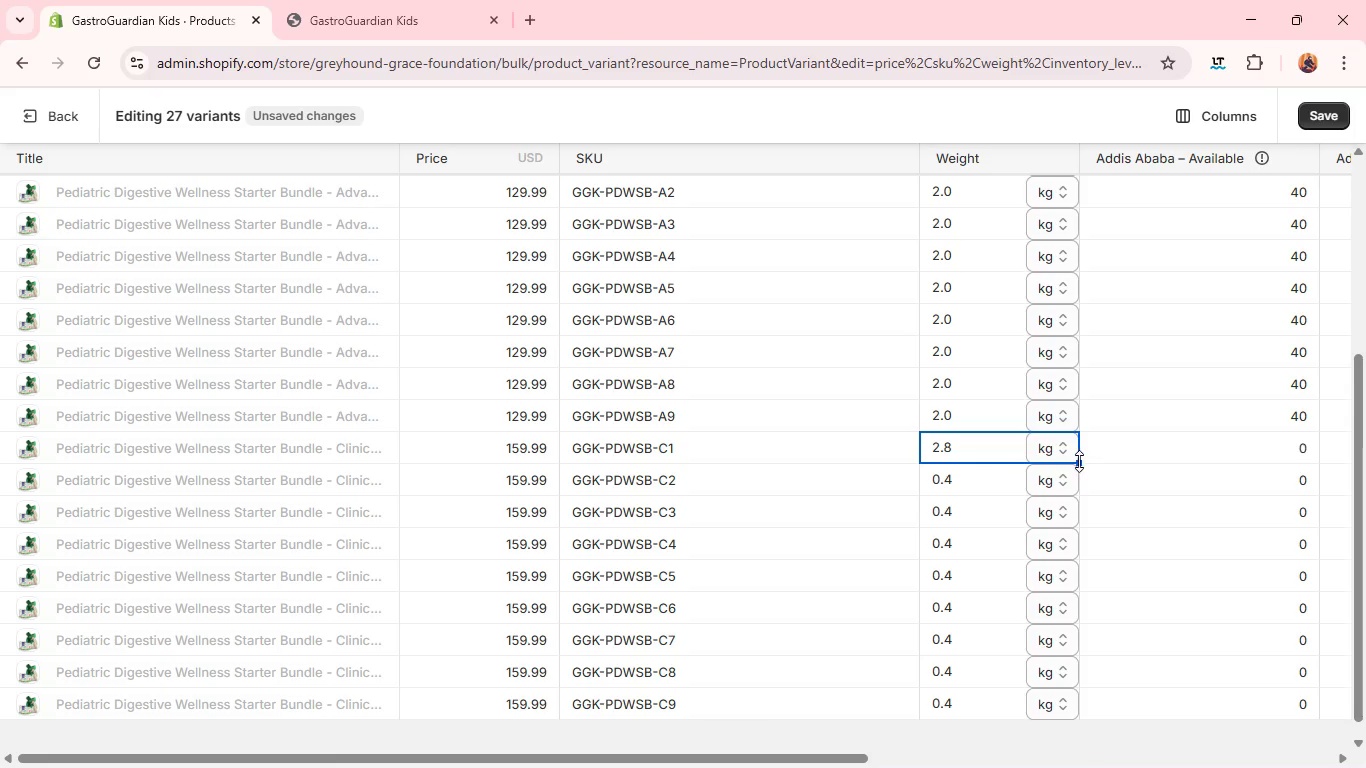 
left_click_drag(start_coordinate=[1079, 461], to_coordinate=[1040, 719])
 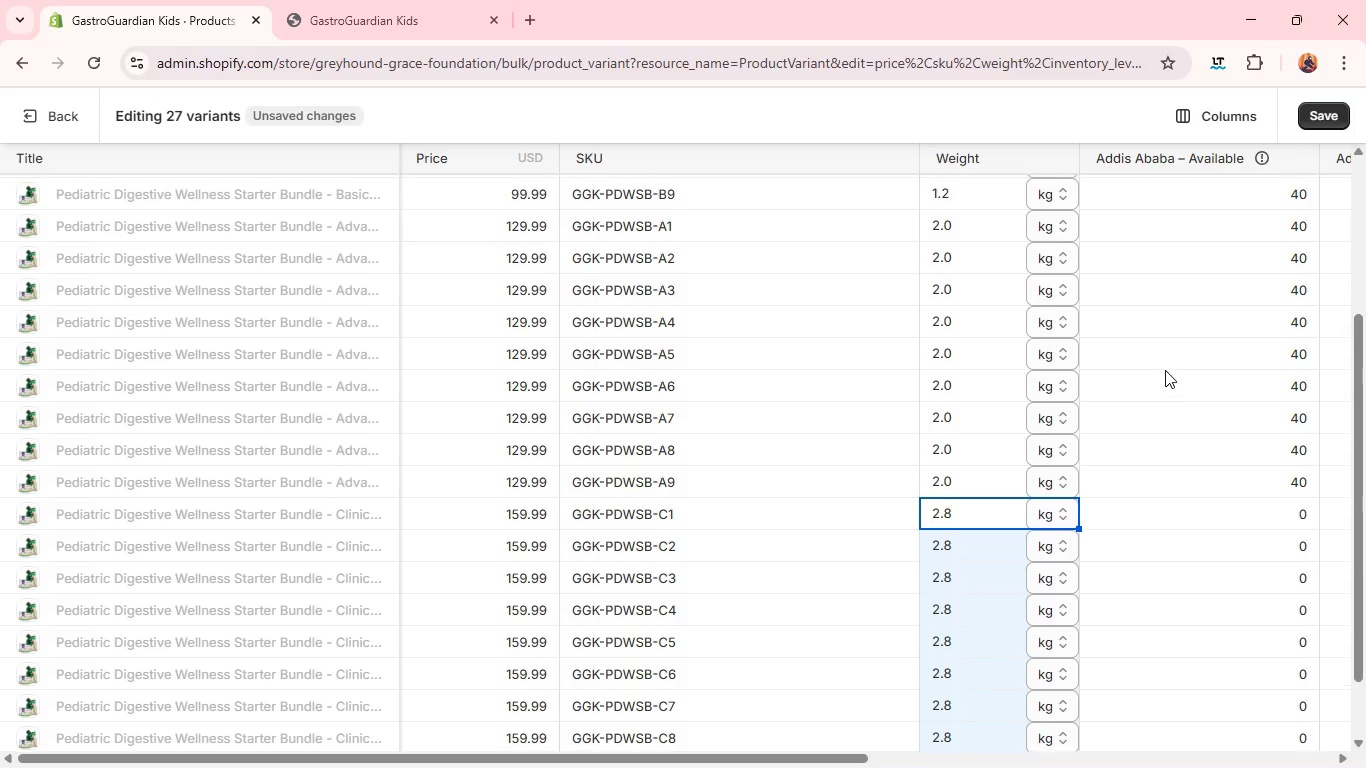 
wait(7.86)
 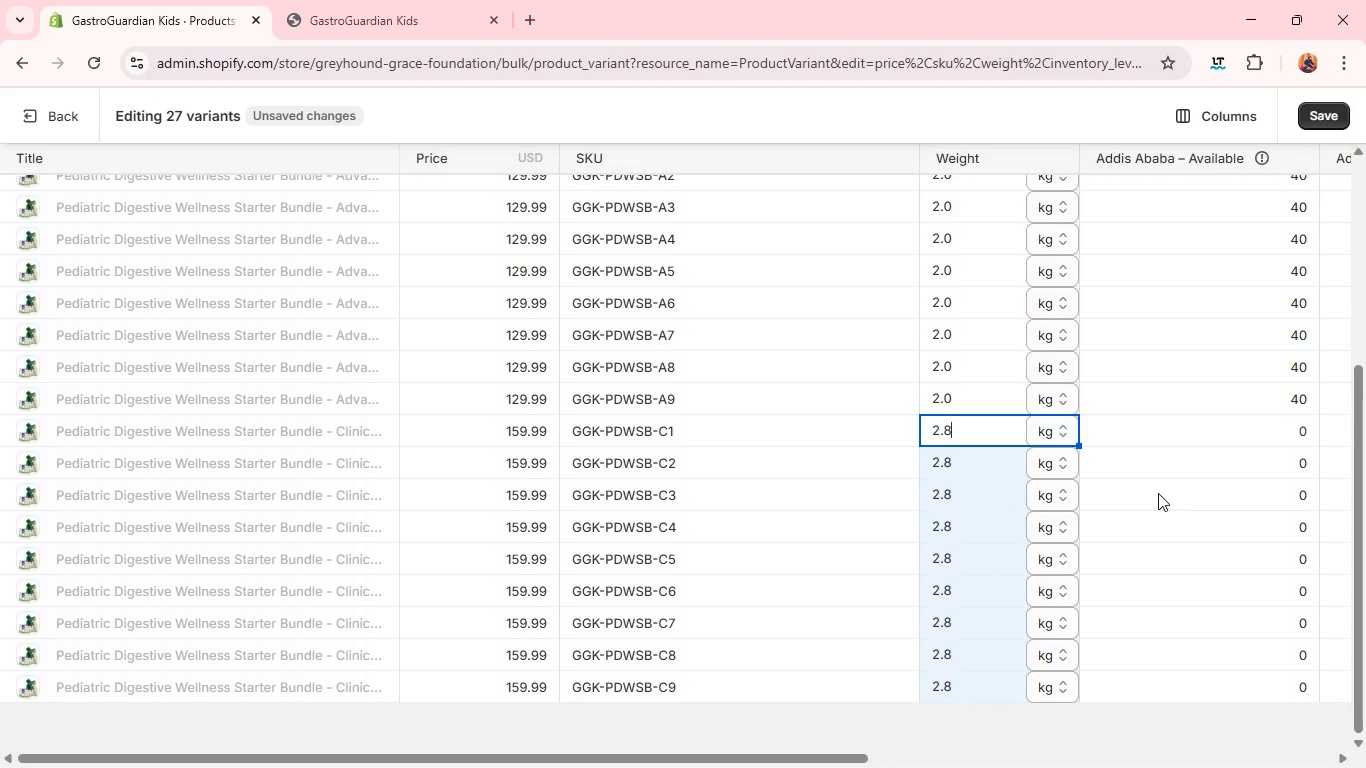 
left_click([1259, 251])
 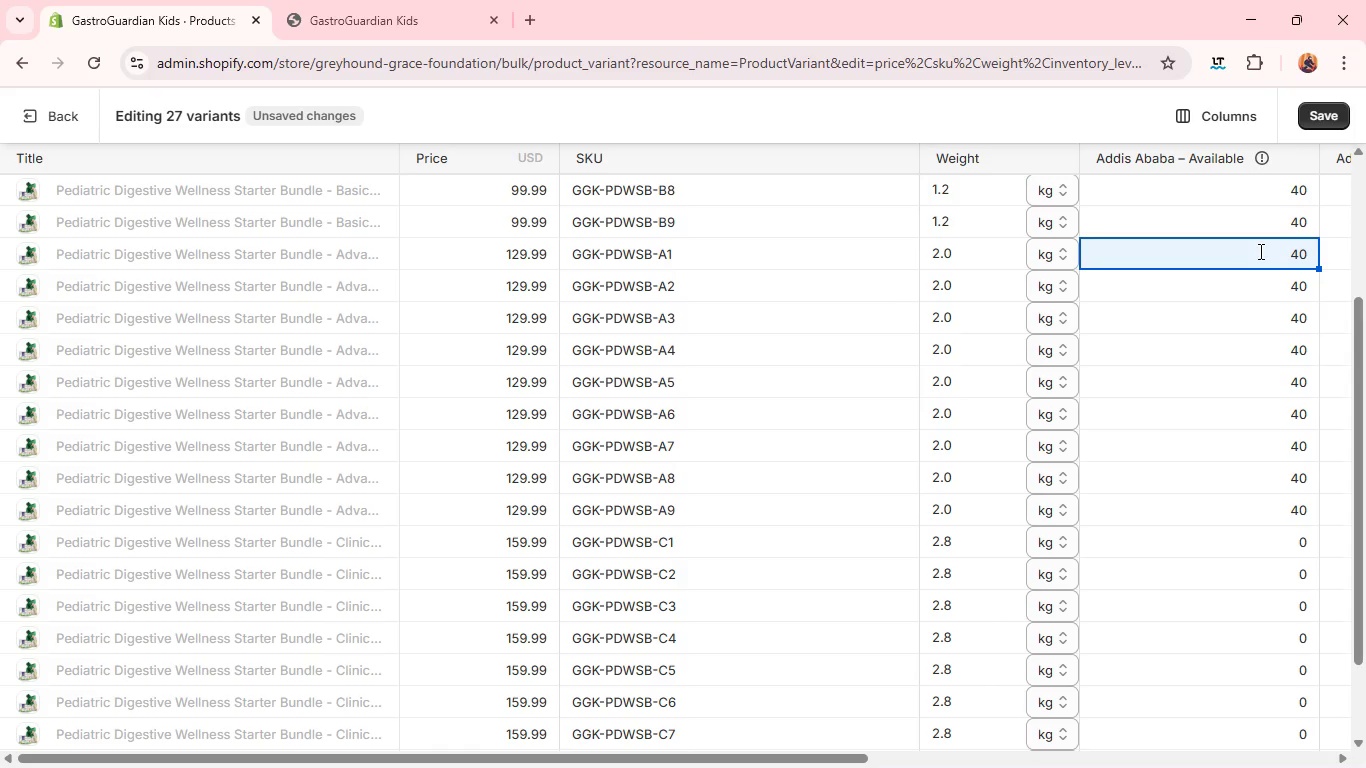 
type(30)
 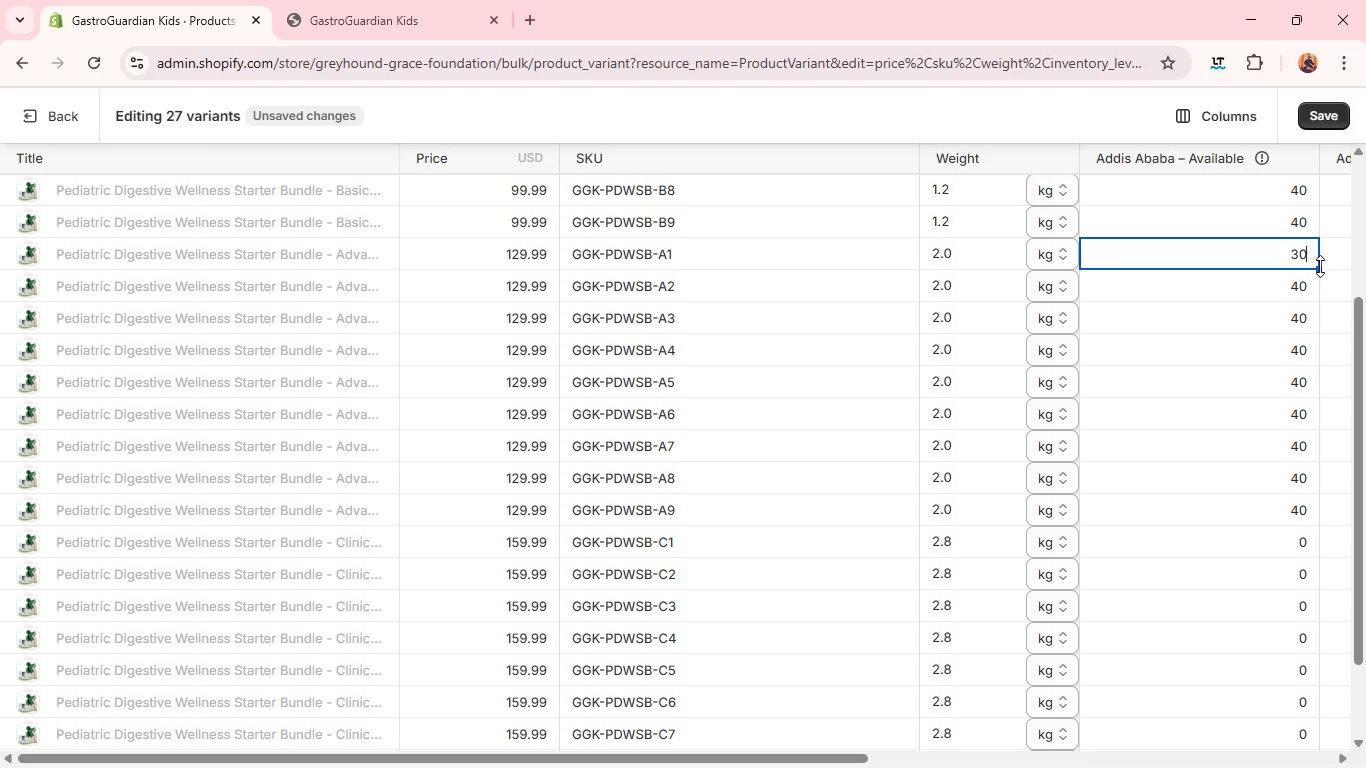 
left_click_drag(start_coordinate=[1319, 266], to_coordinate=[1265, 525])
 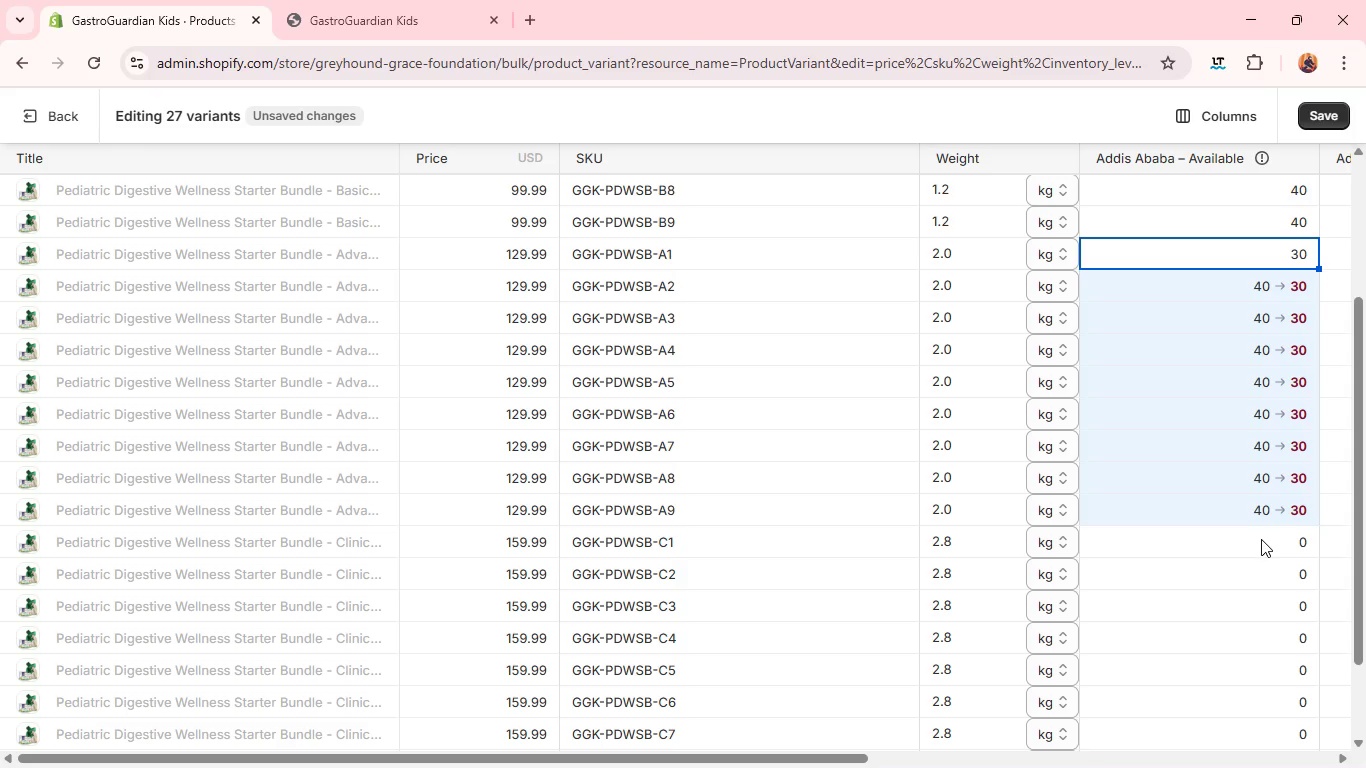 
left_click([1261, 539])
 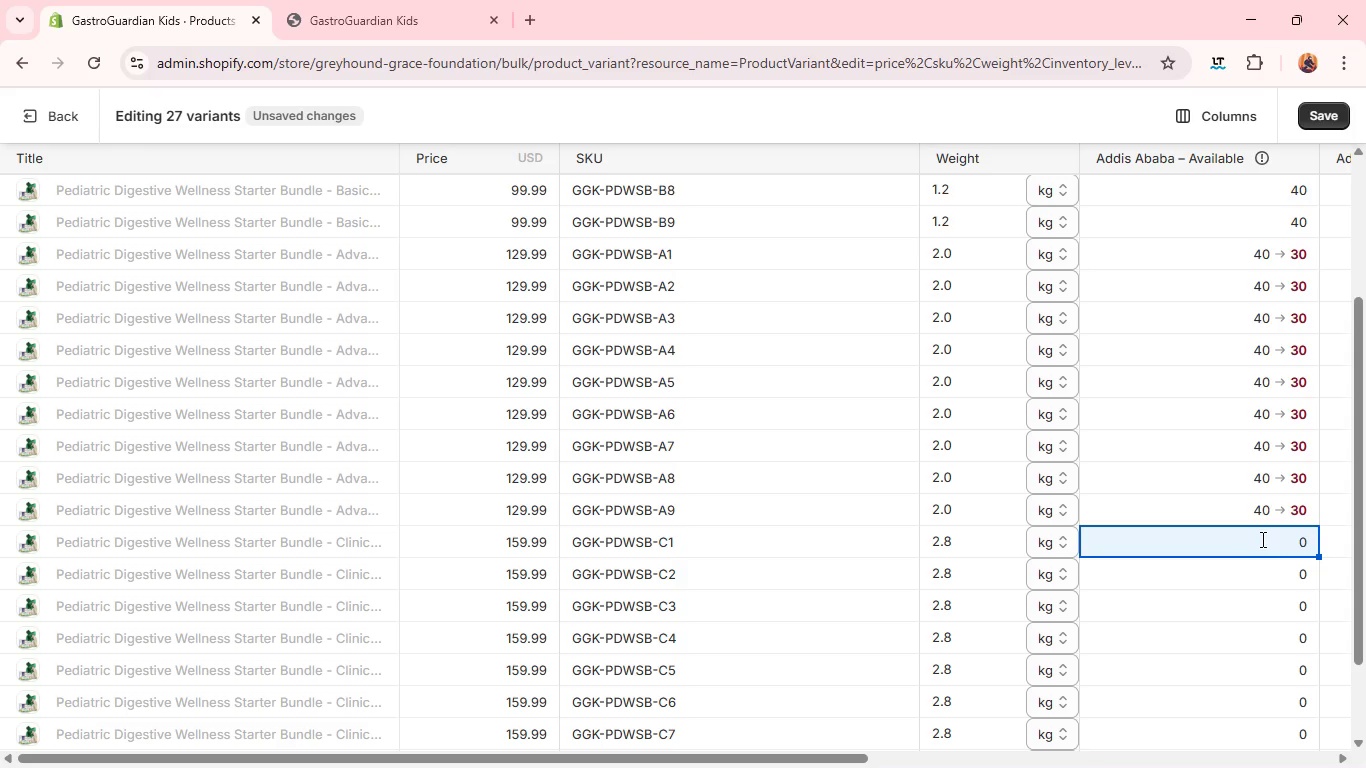 
type(20)
 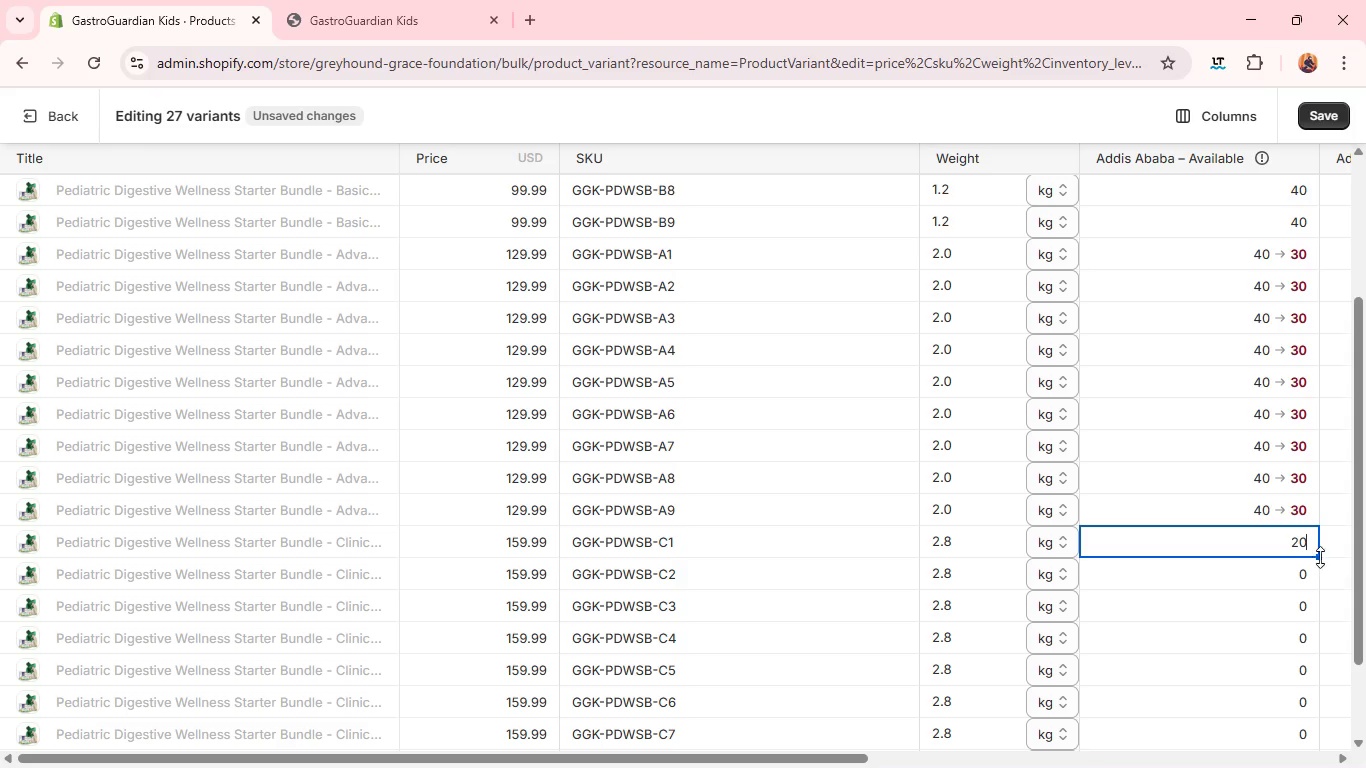 
left_click_drag(start_coordinate=[1319, 556], to_coordinate=[1303, 744])
 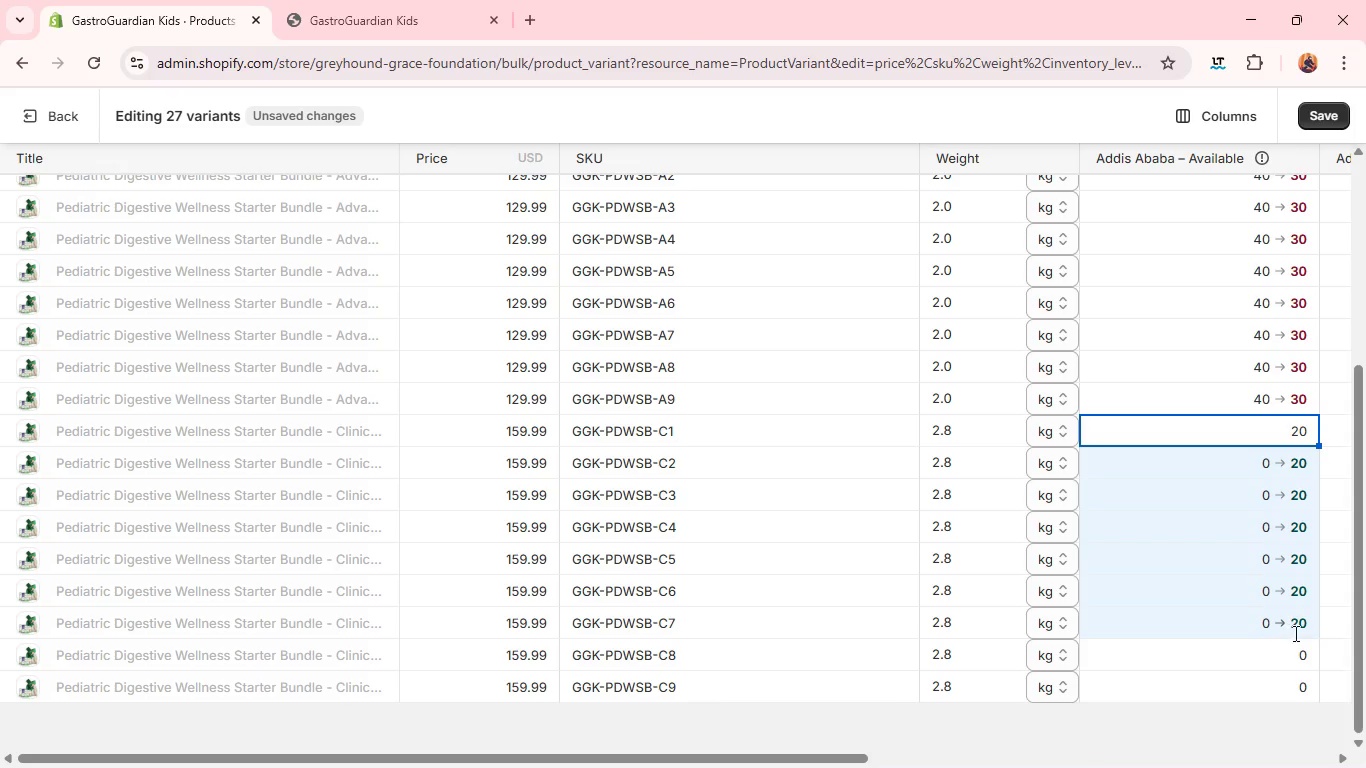 
left_click([1305, 625])
 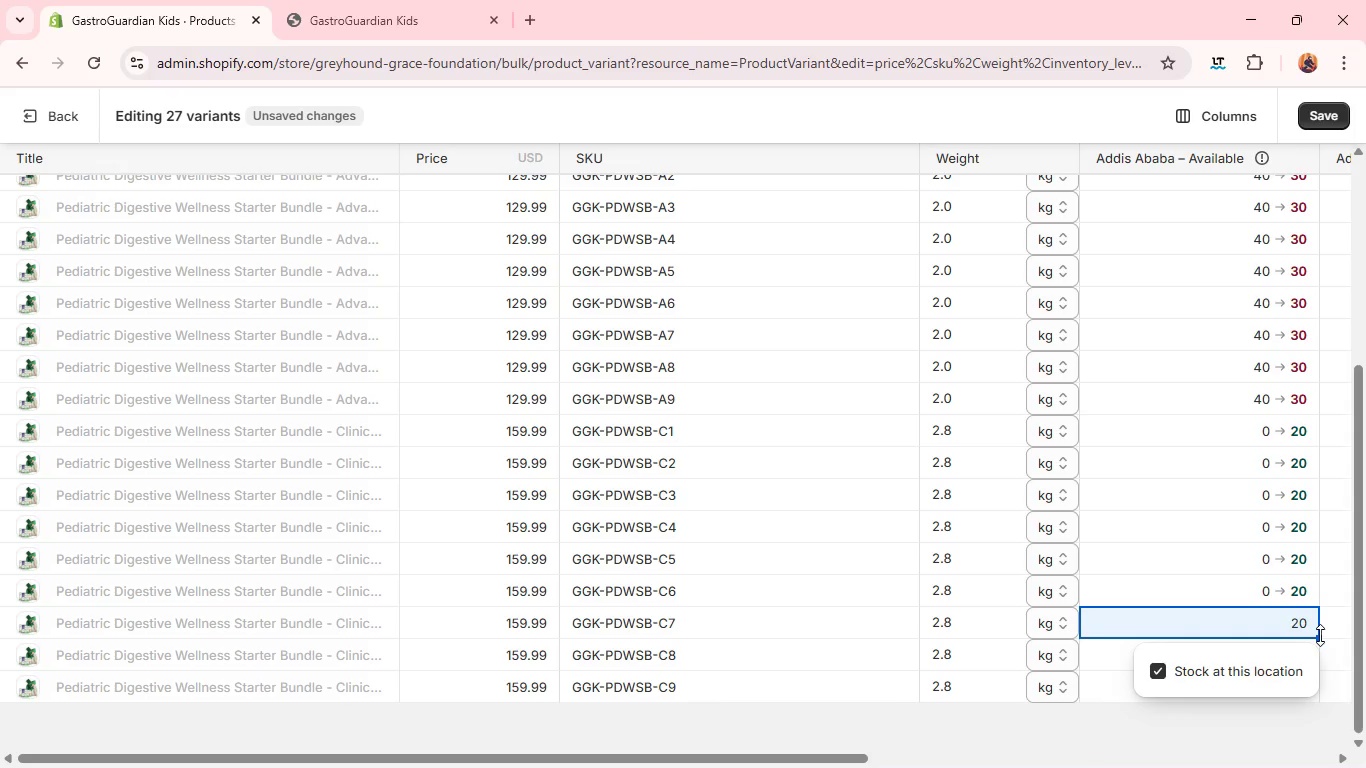 
left_click_drag(start_coordinate=[1320, 636], to_coordinate=[1319, 696])
 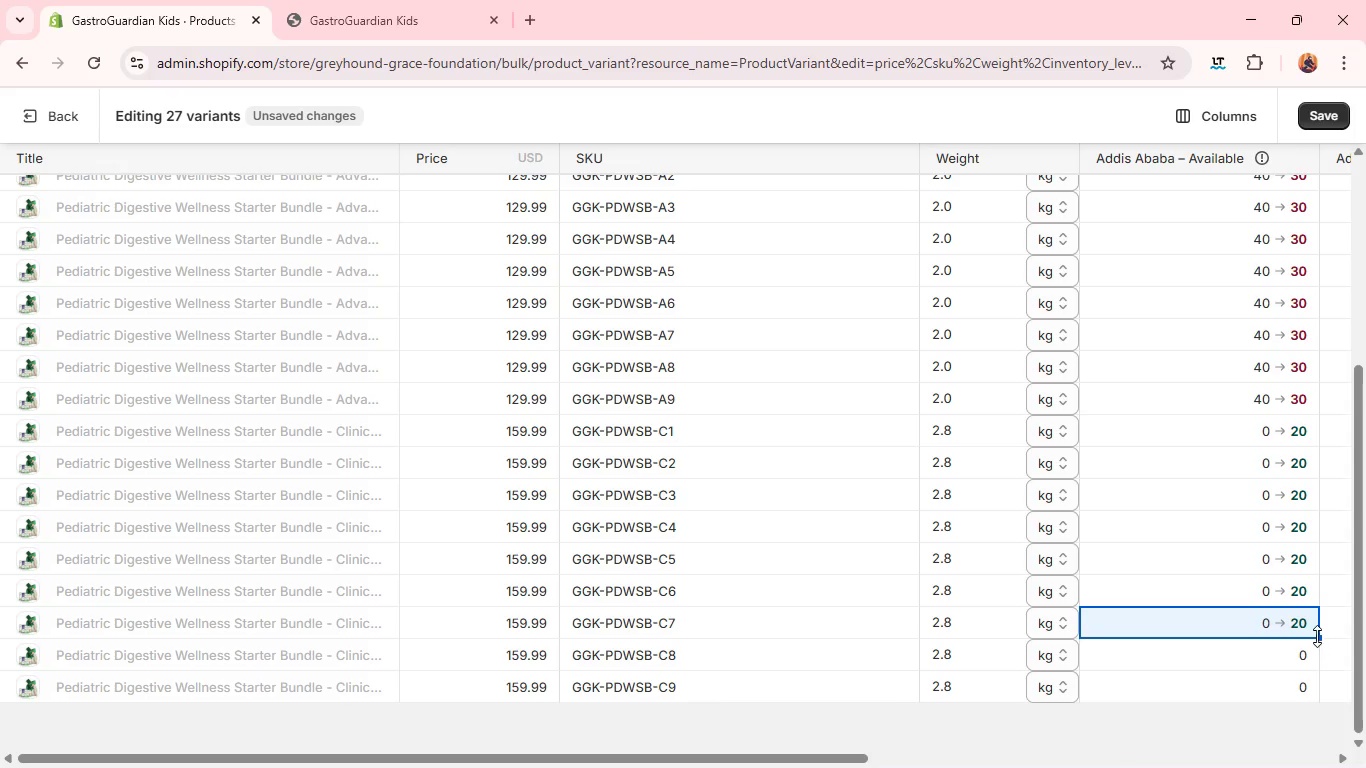 
left_click_drag(start_coordinate=[1319, 634], to_coordinate=[1307, 684])
 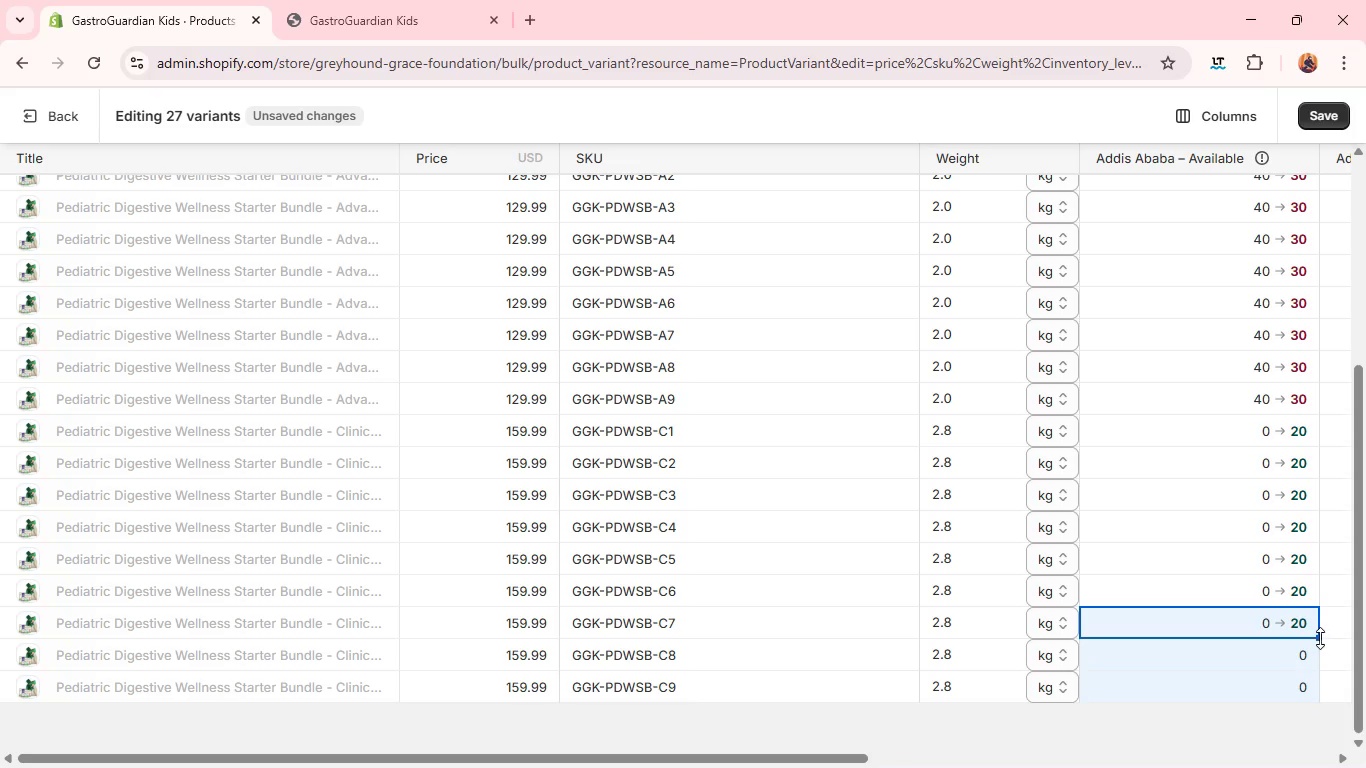 
left_click_drag(start_coordinate=[1320, 638], to_coordinate=[1315, 686])
 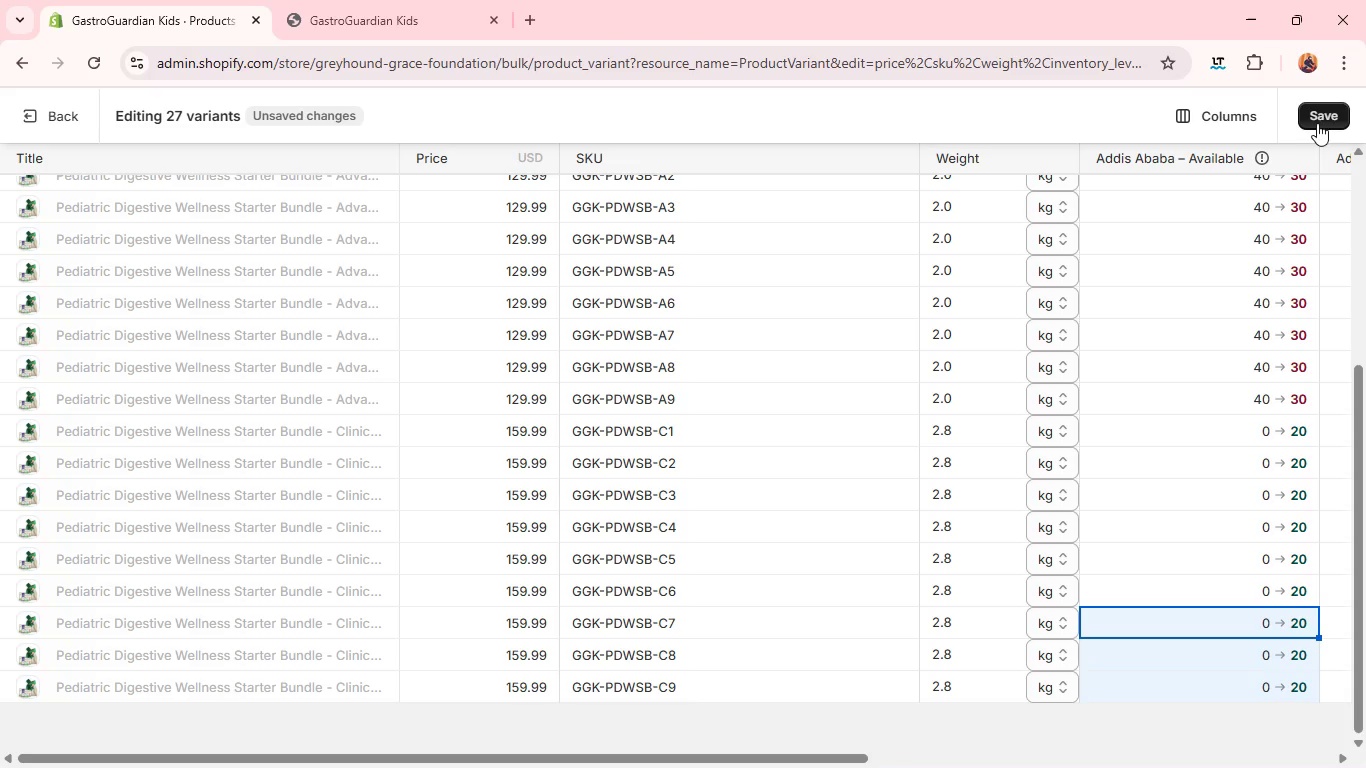 
left_click([1322, 119])
 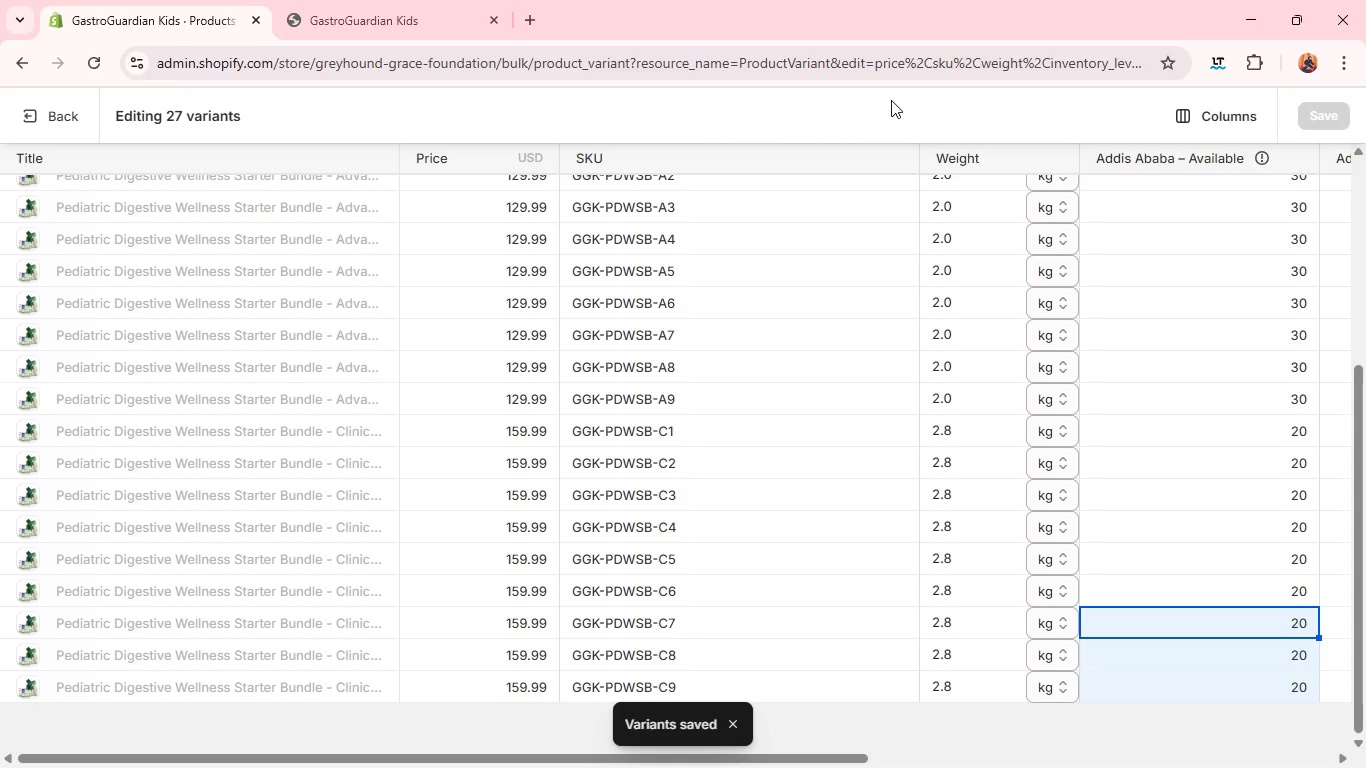 
wait(9.66)
 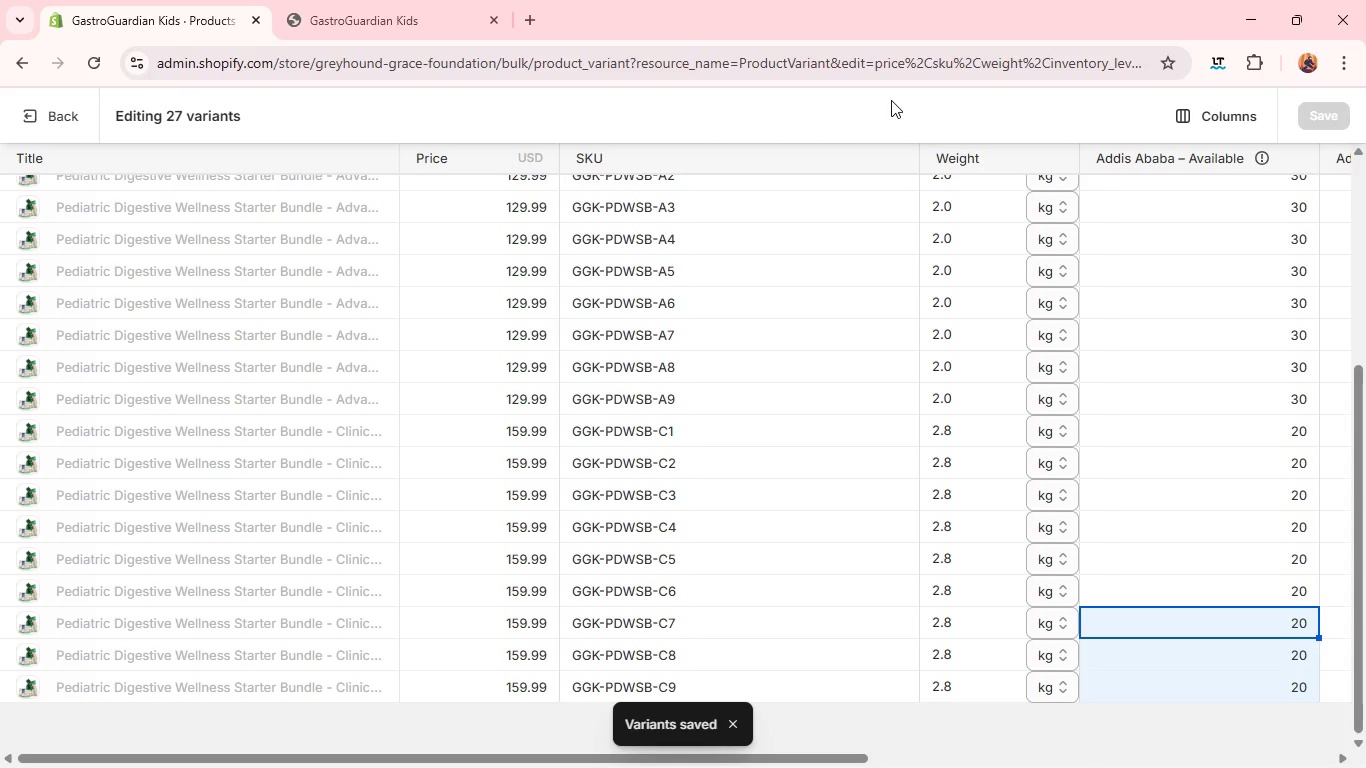 
left_click([64, 115])
 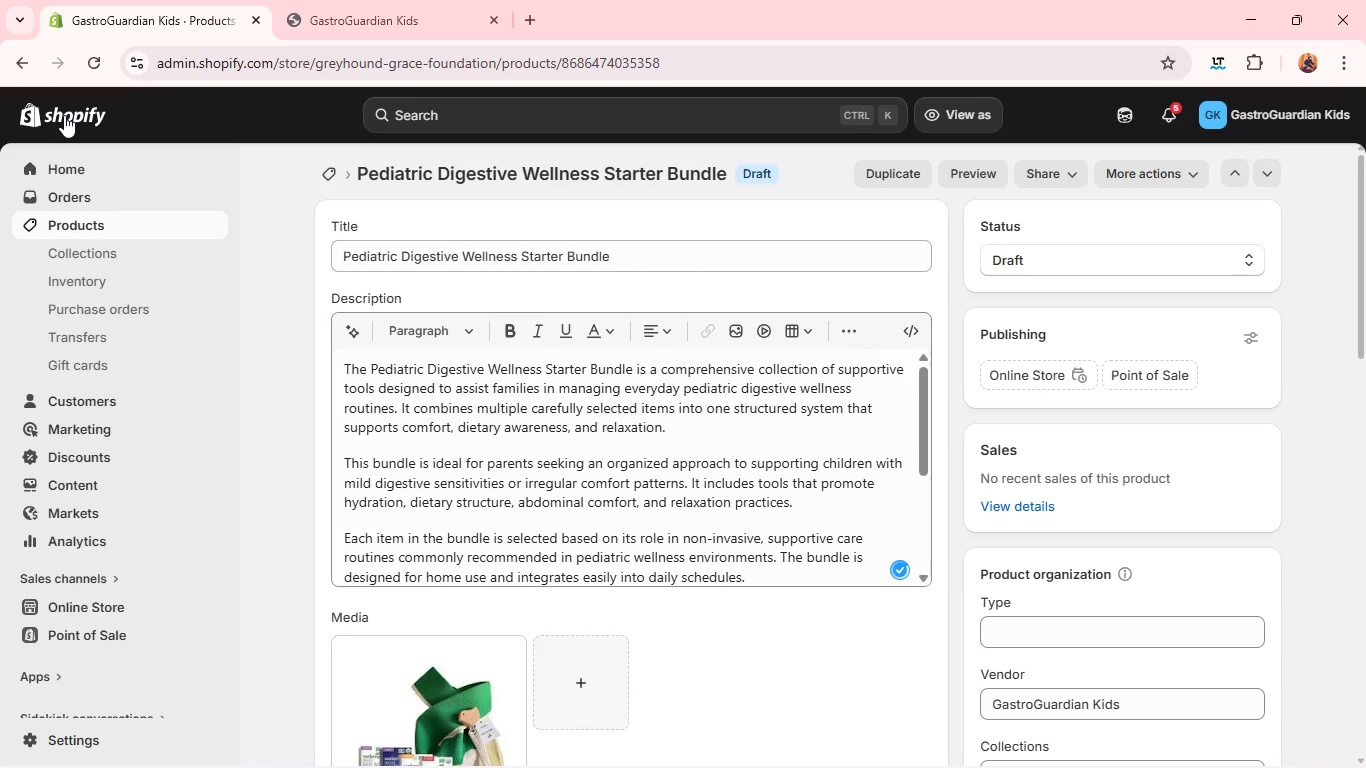 
wait(15.69)
 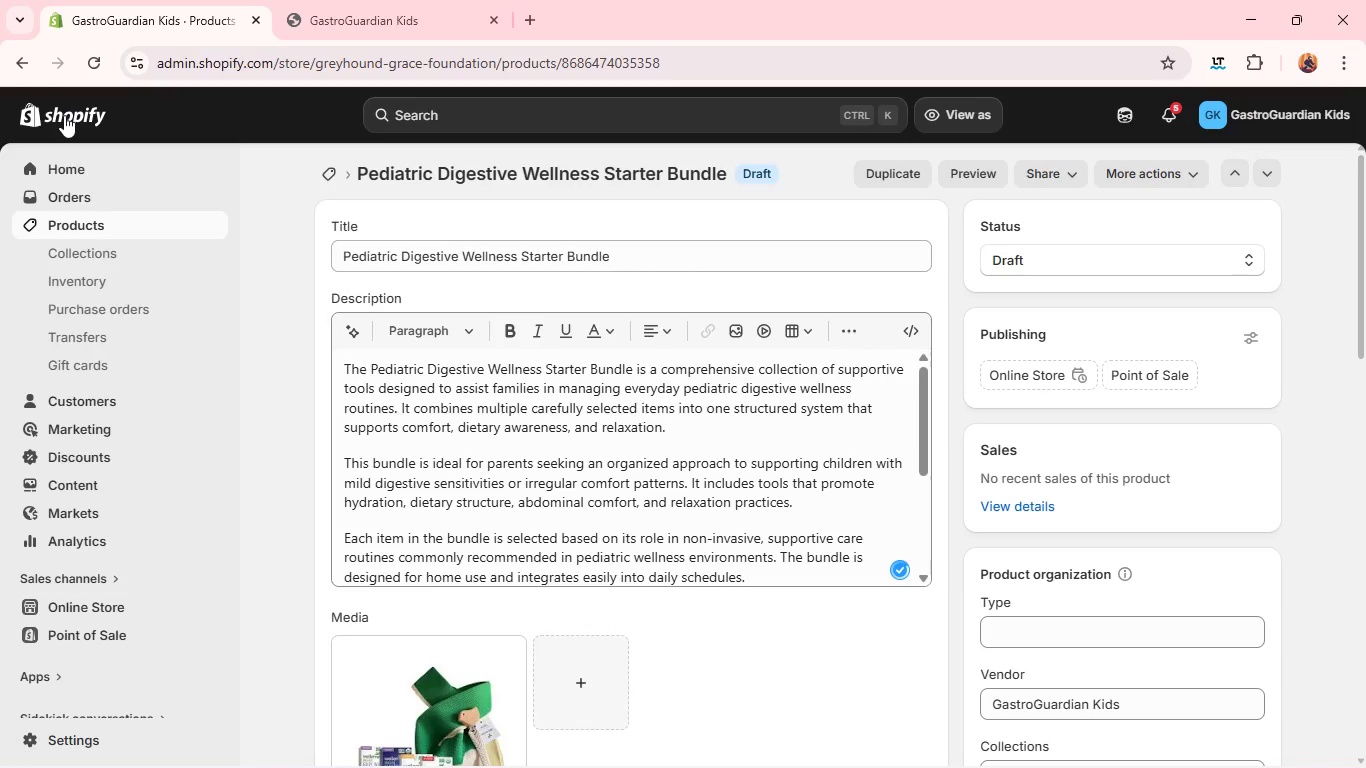 
left_click([925, 488])
 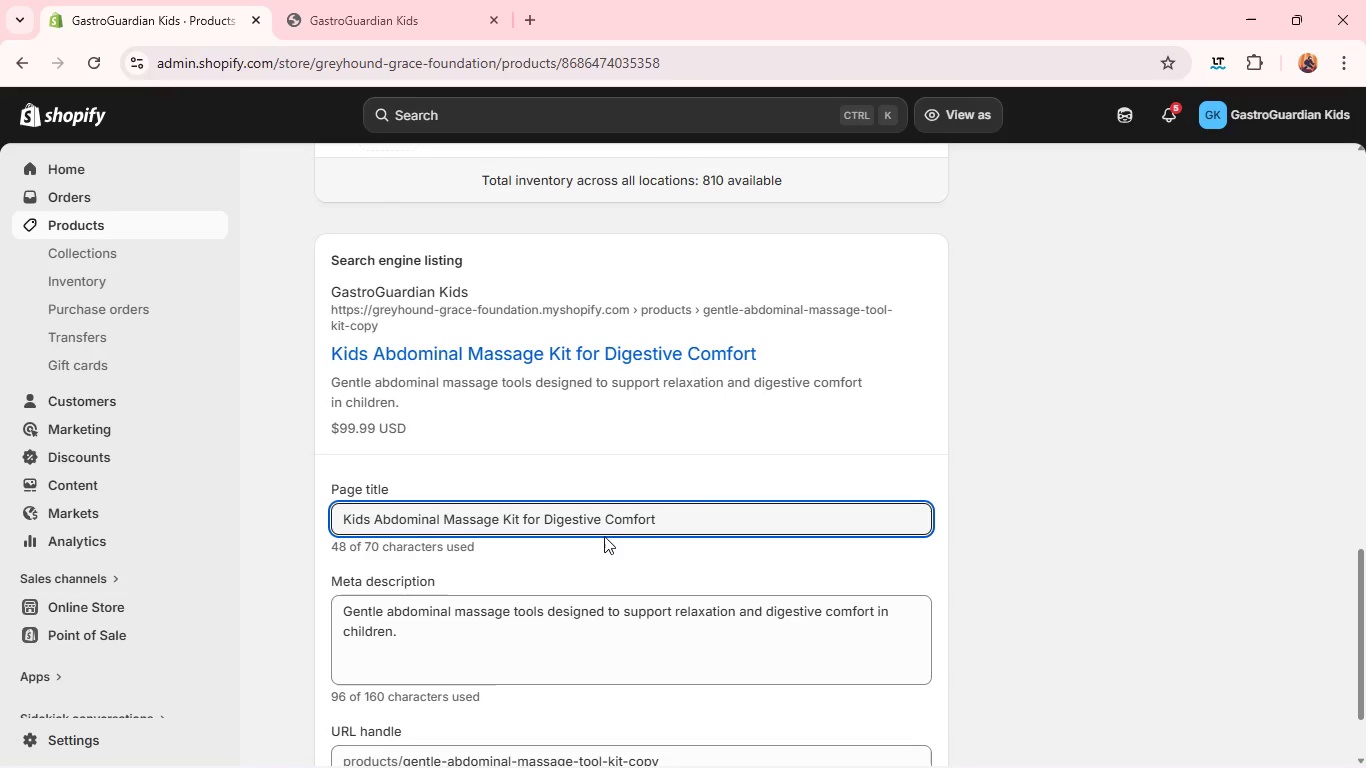 
double_click([603, 533])
 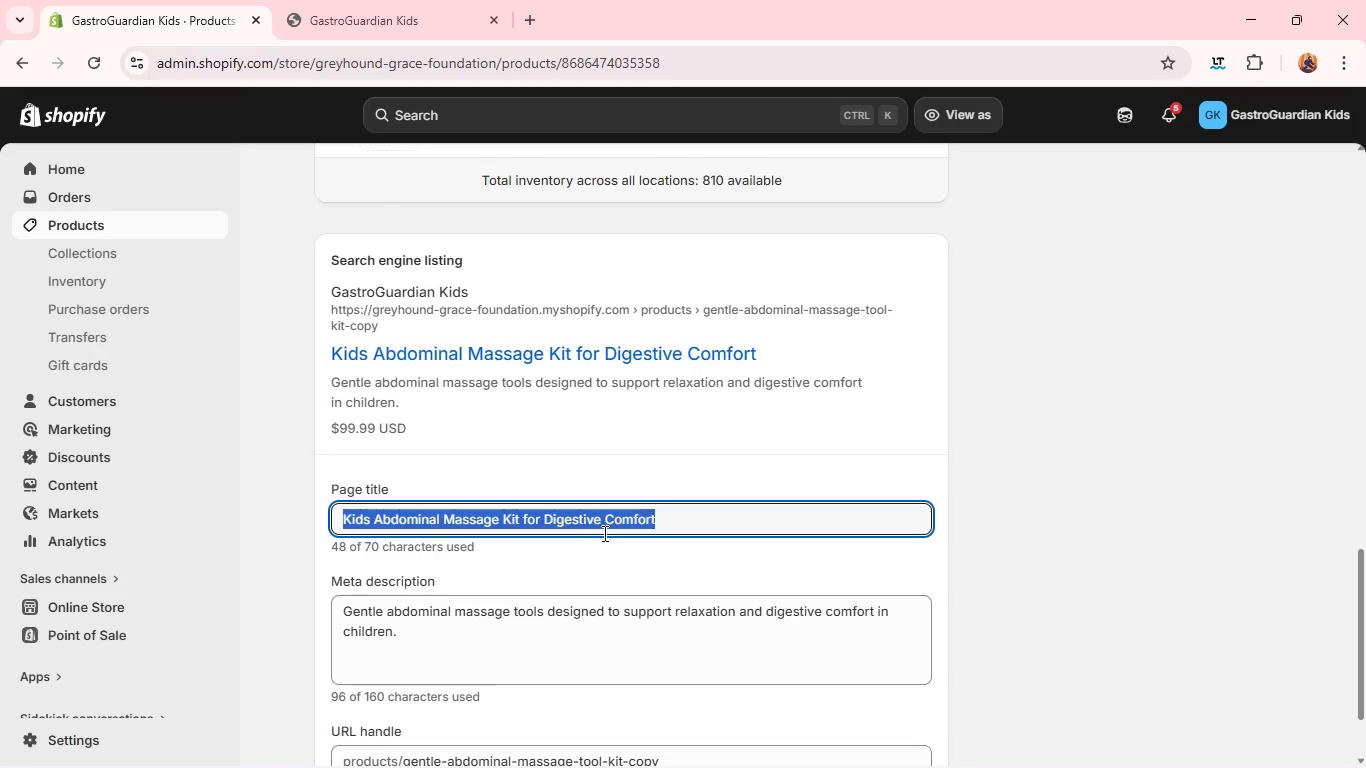 
triple_click([603, 533])
 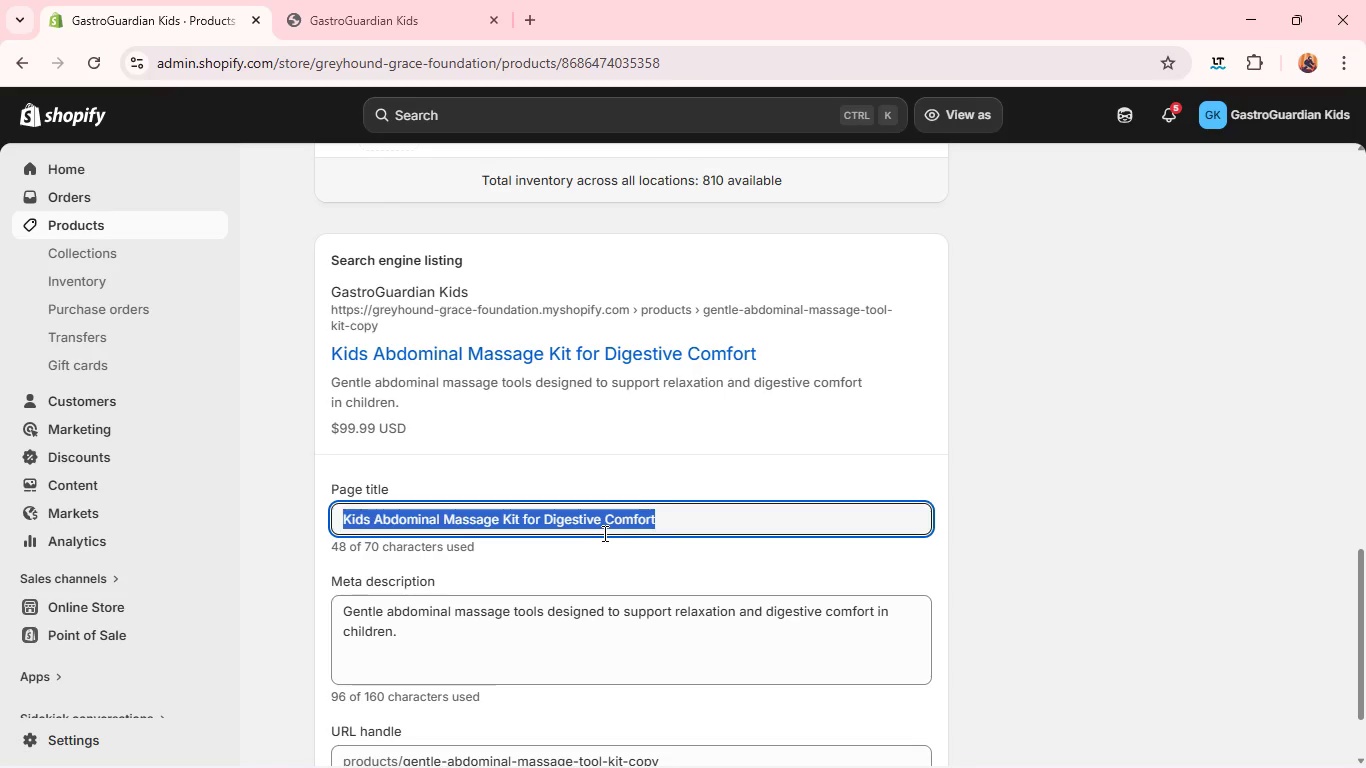 
type(Complete kids Digestiv)
 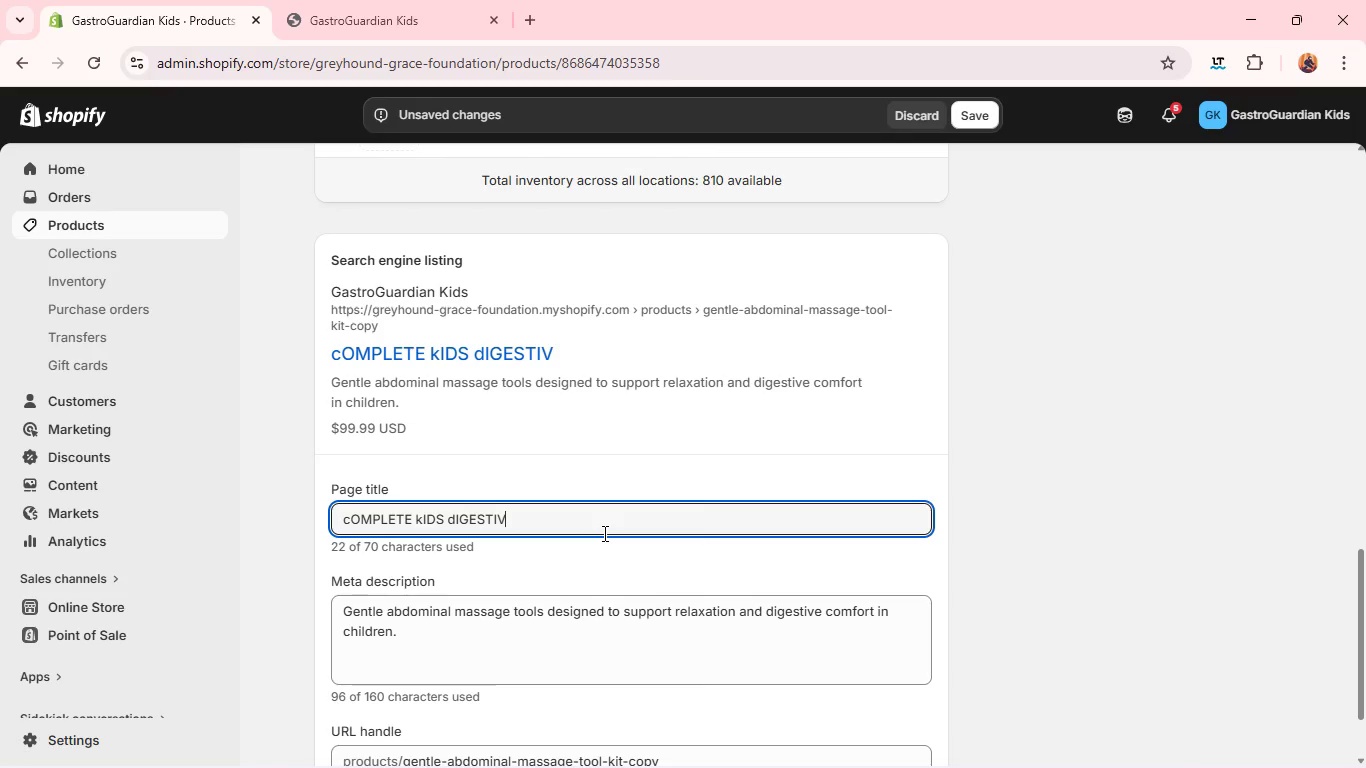 
hold_key(key=Backspace, duration=1.5)
 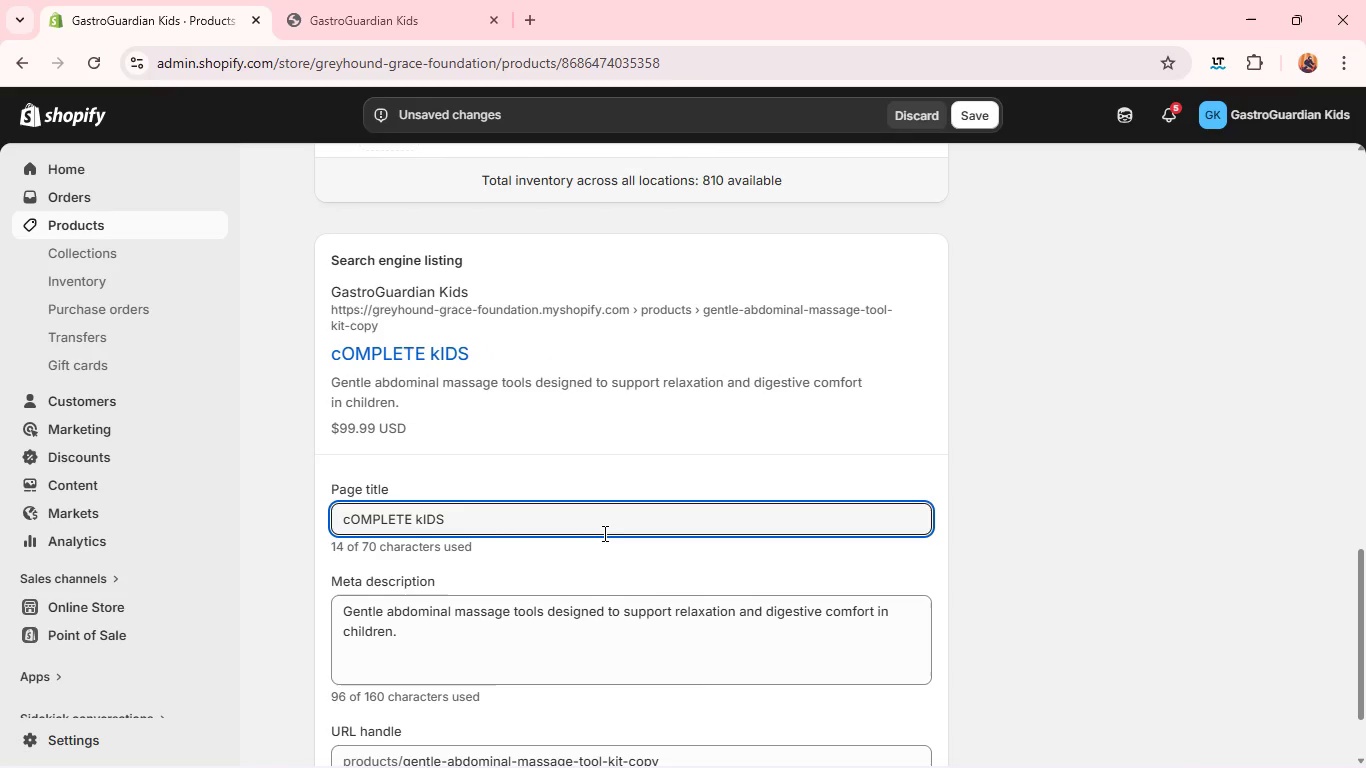 
hold_key(key=Backspace, duration=0.81)
 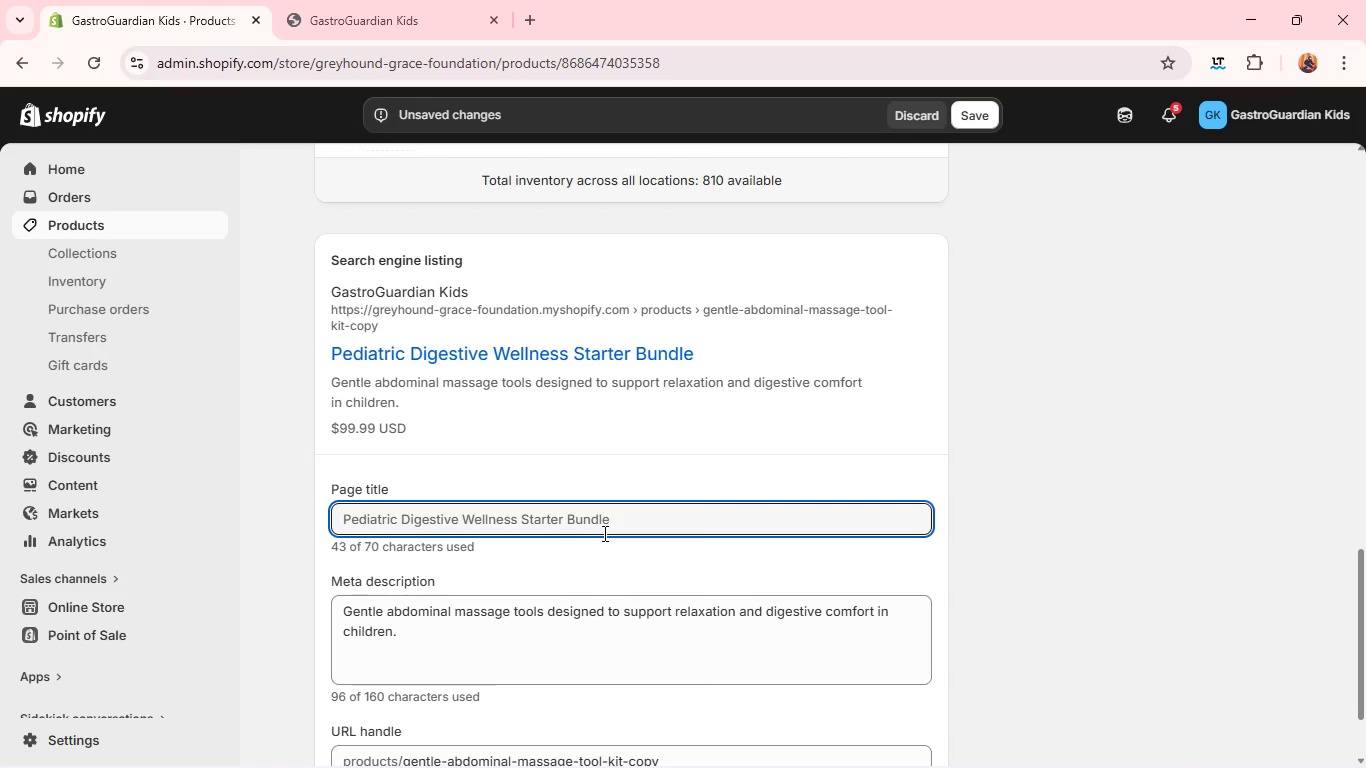 
type(Complete Kids Digestive Wellness Bundel Kit)
 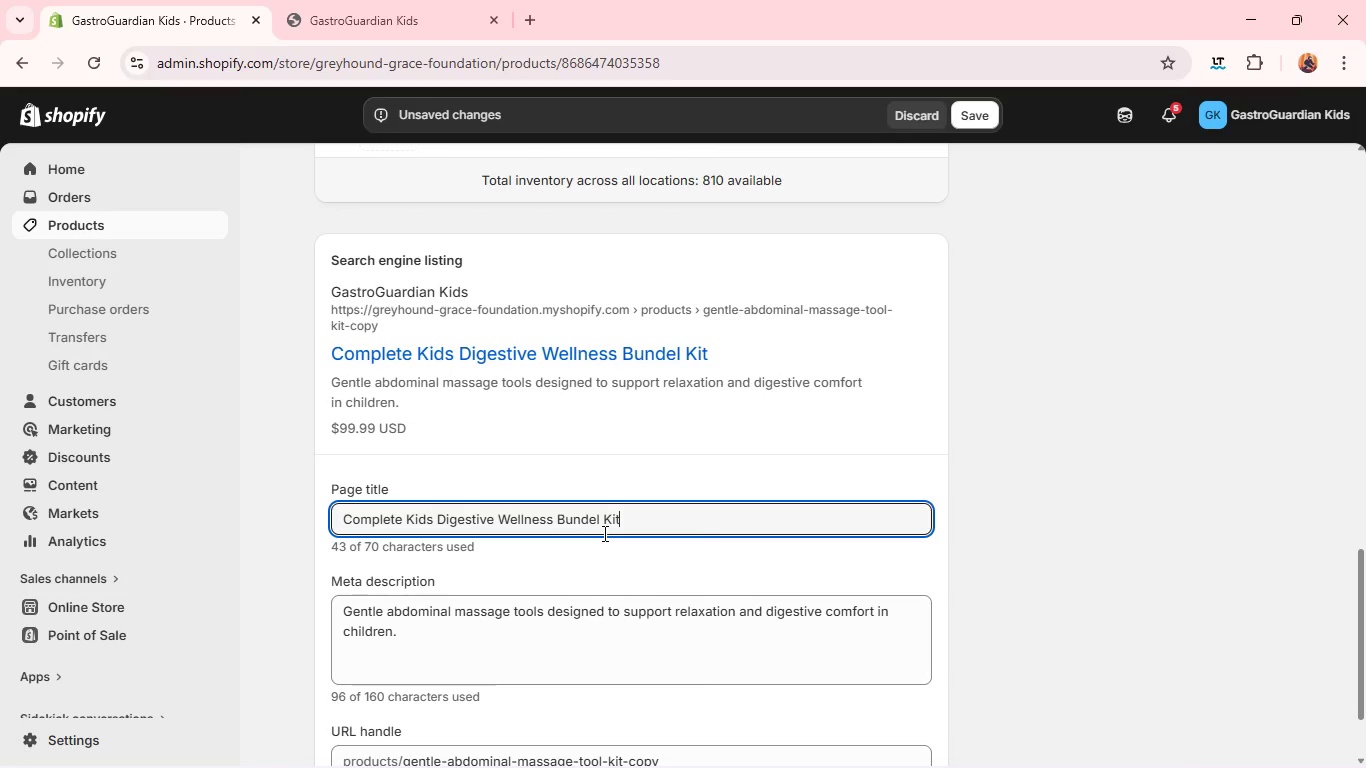 
key(Control+A)
 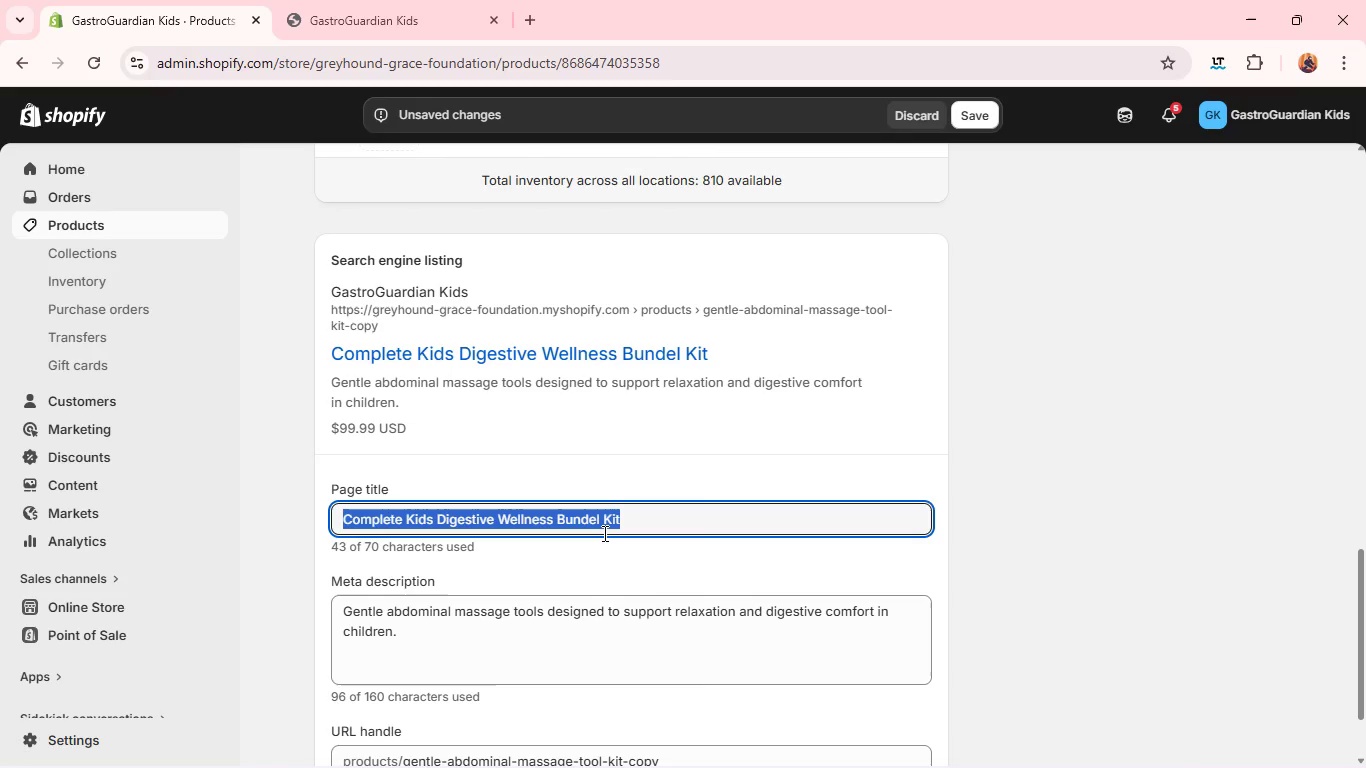 
key(Control+C)
 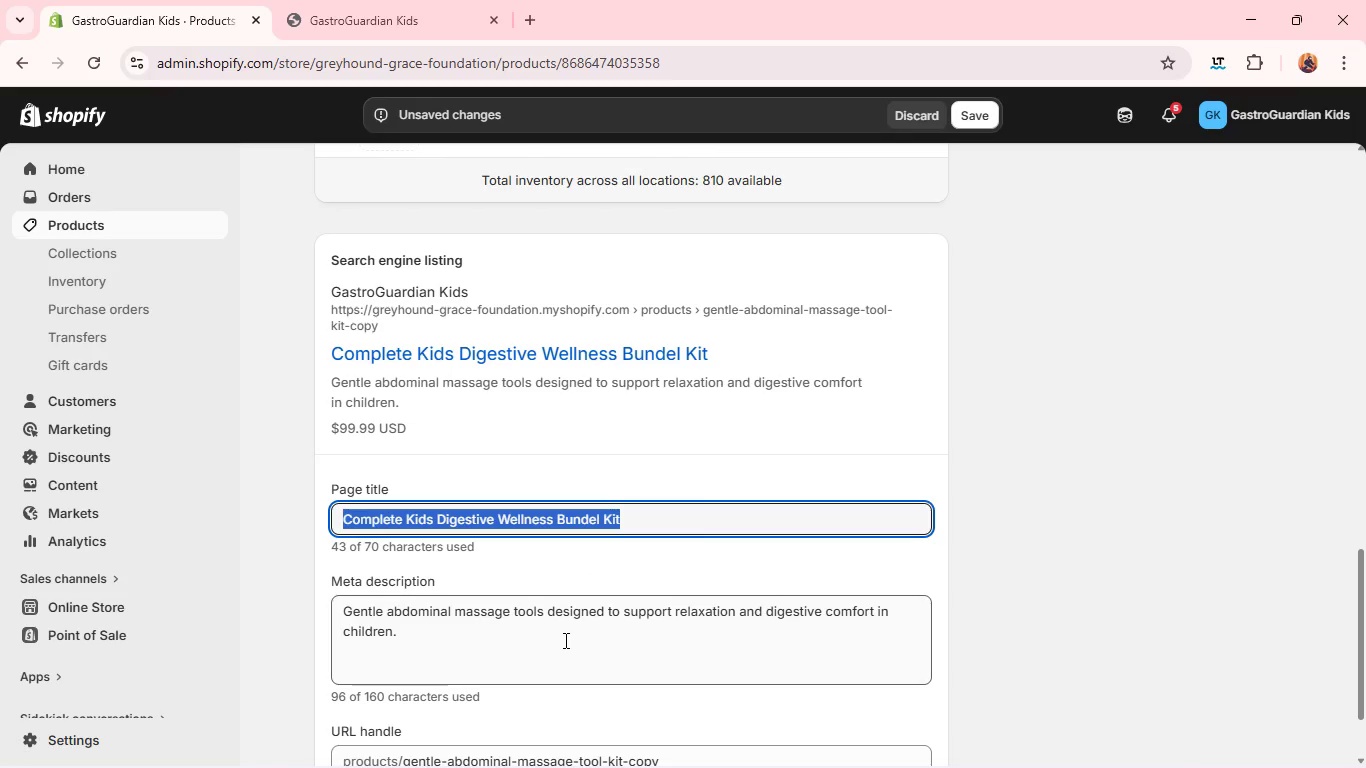 
left_click([564, 640])
 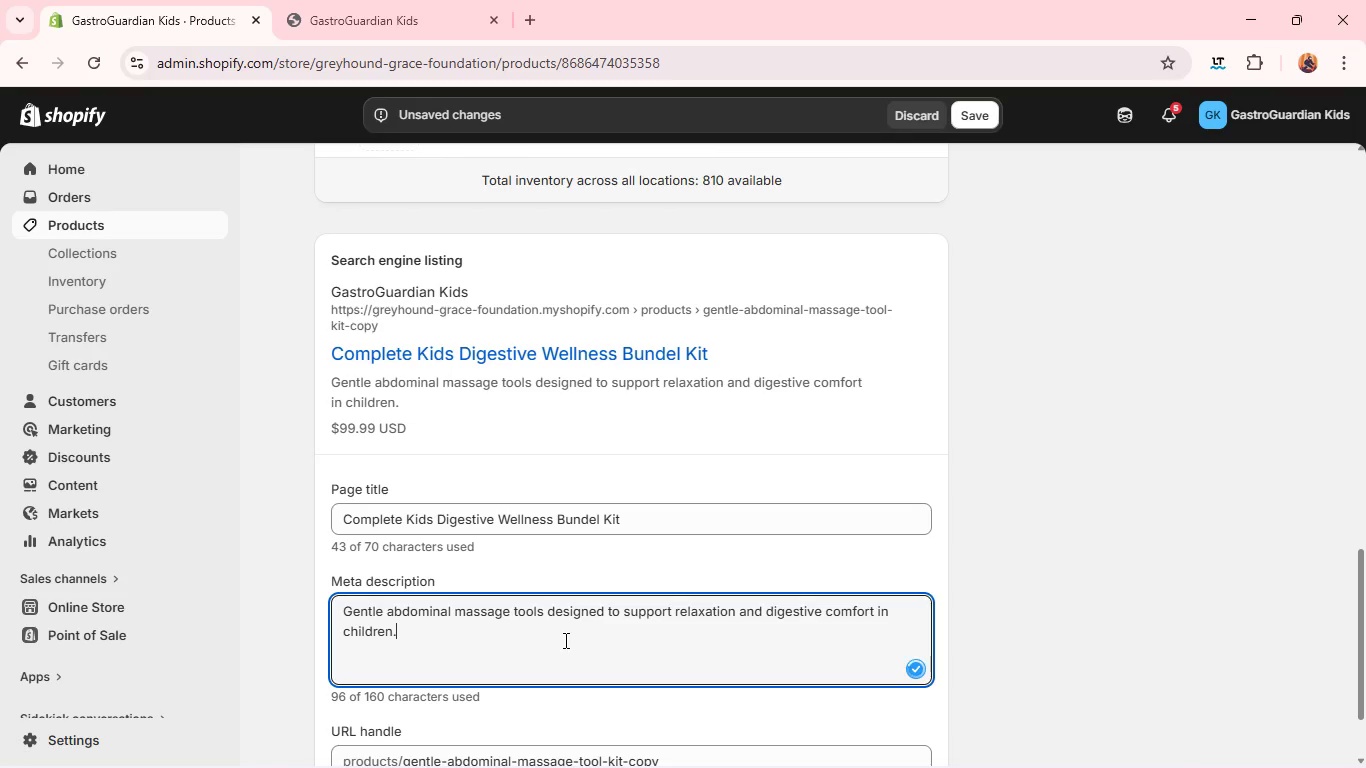 
key(Control+A)
 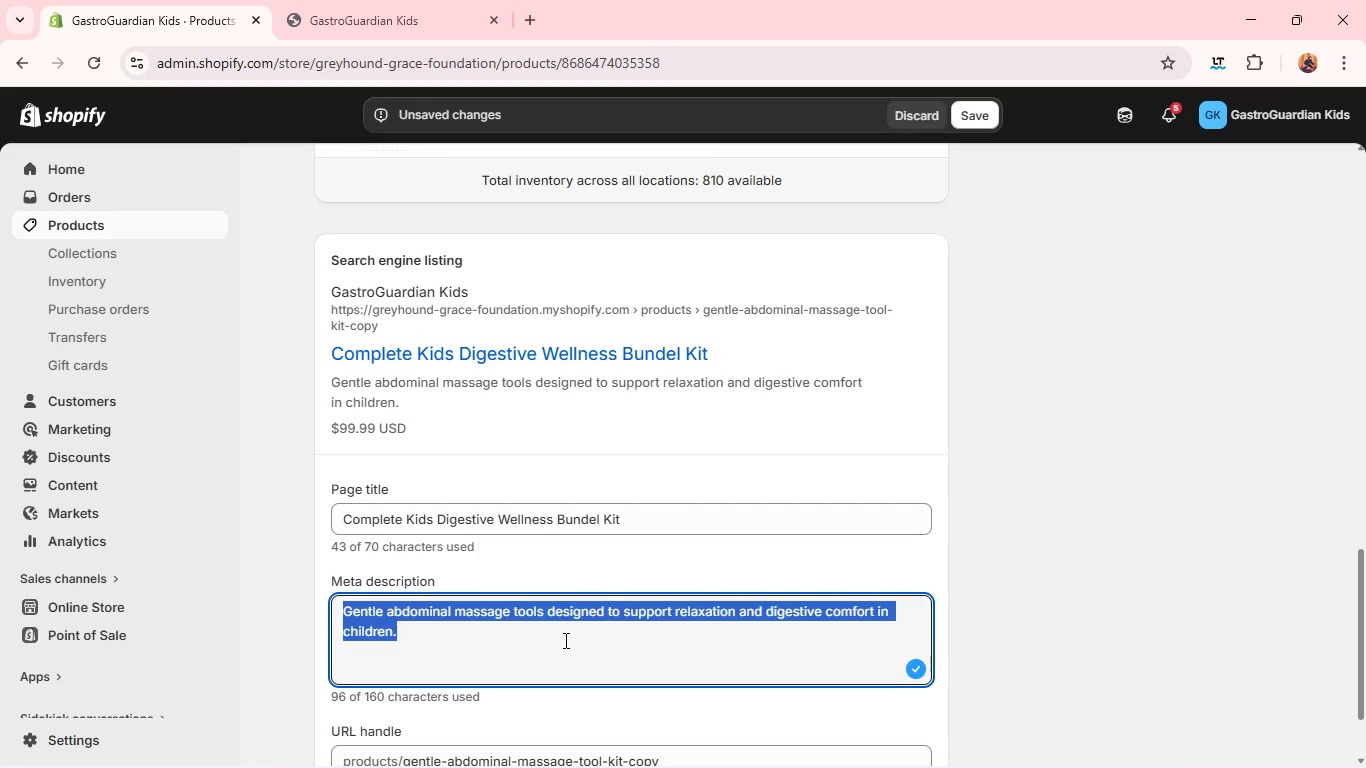 
key(Control+V)
 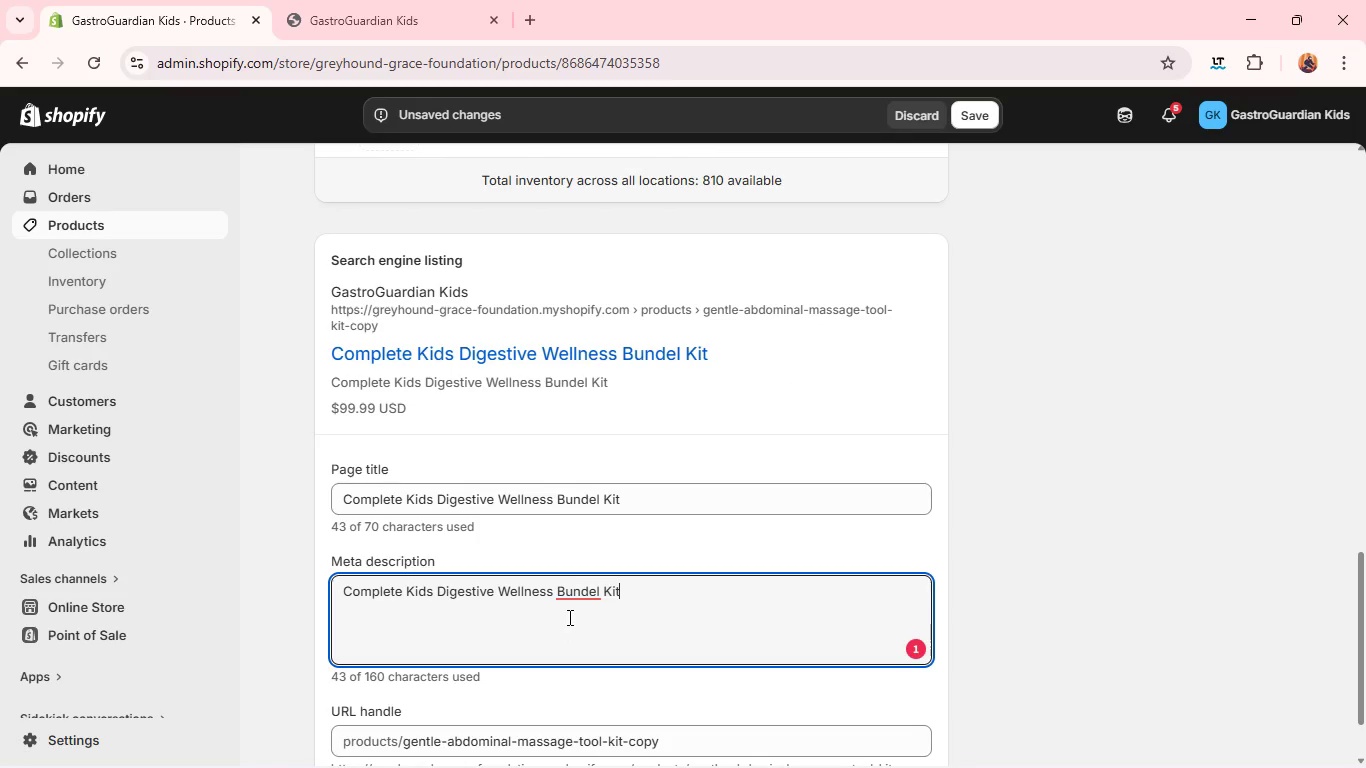 
wait(8.53)
 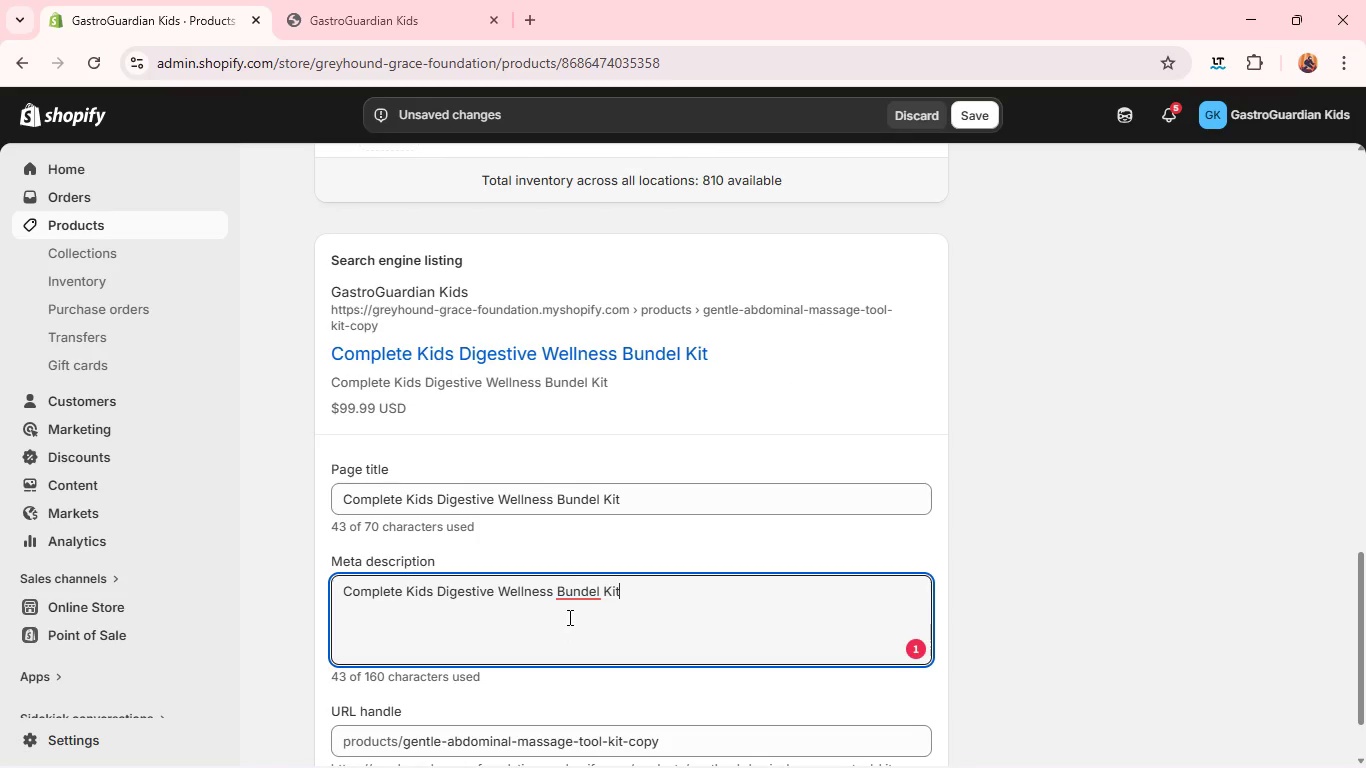 
left_click([597, 500])
 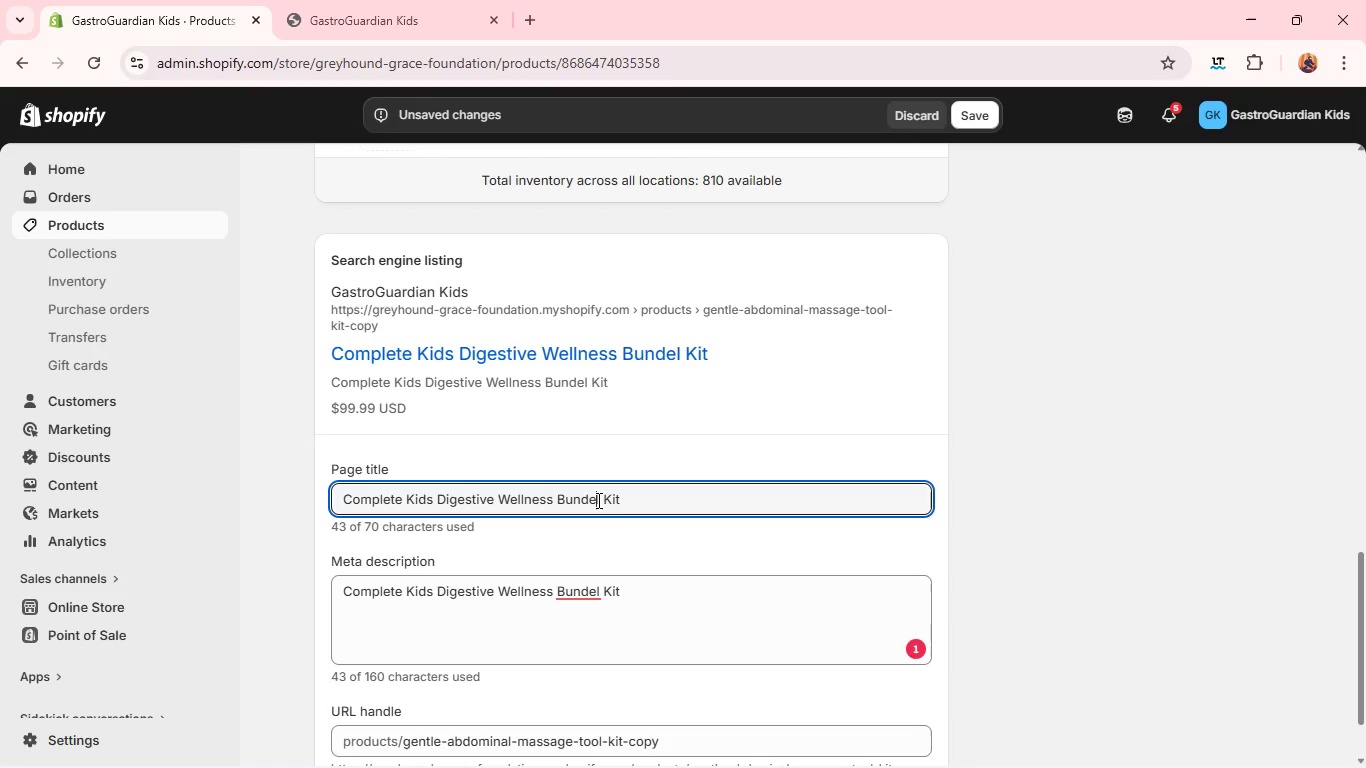 
key(Backspace)
 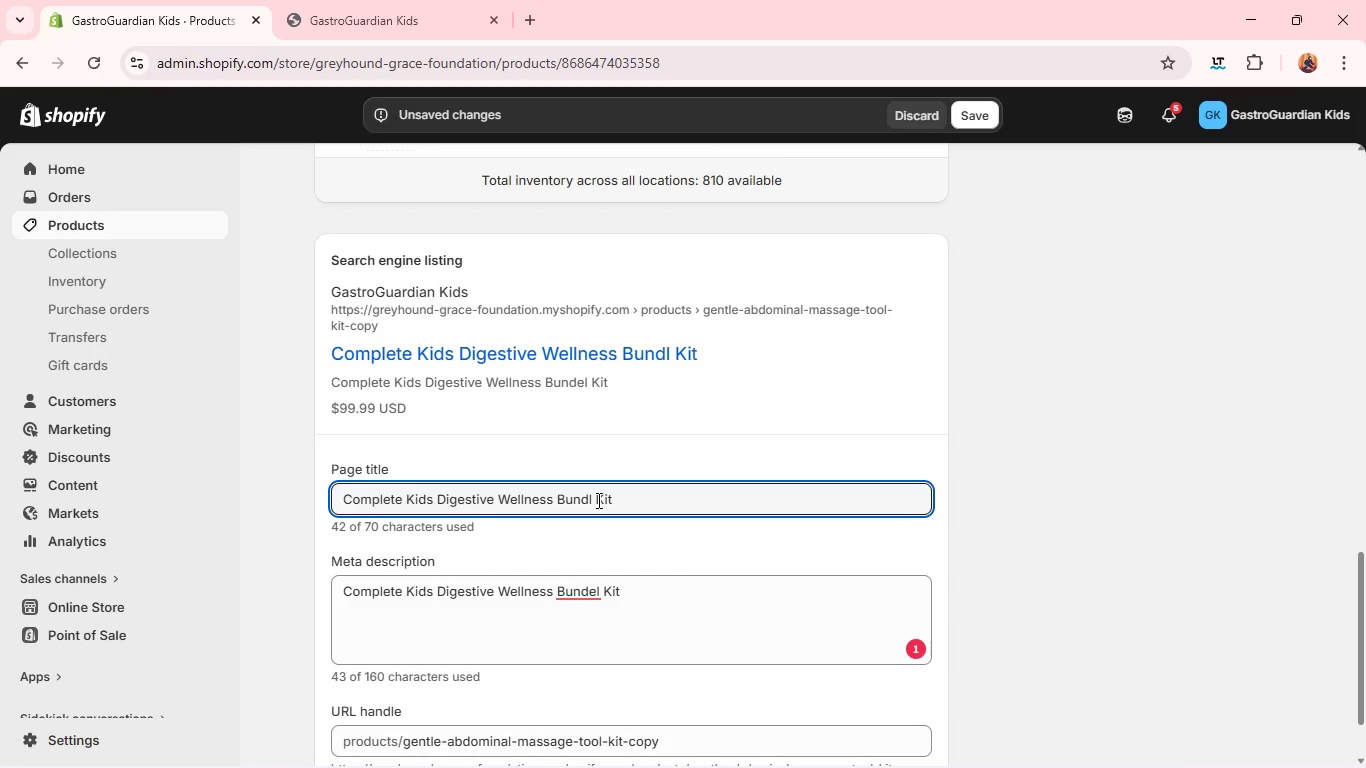 
key(Backspace)
 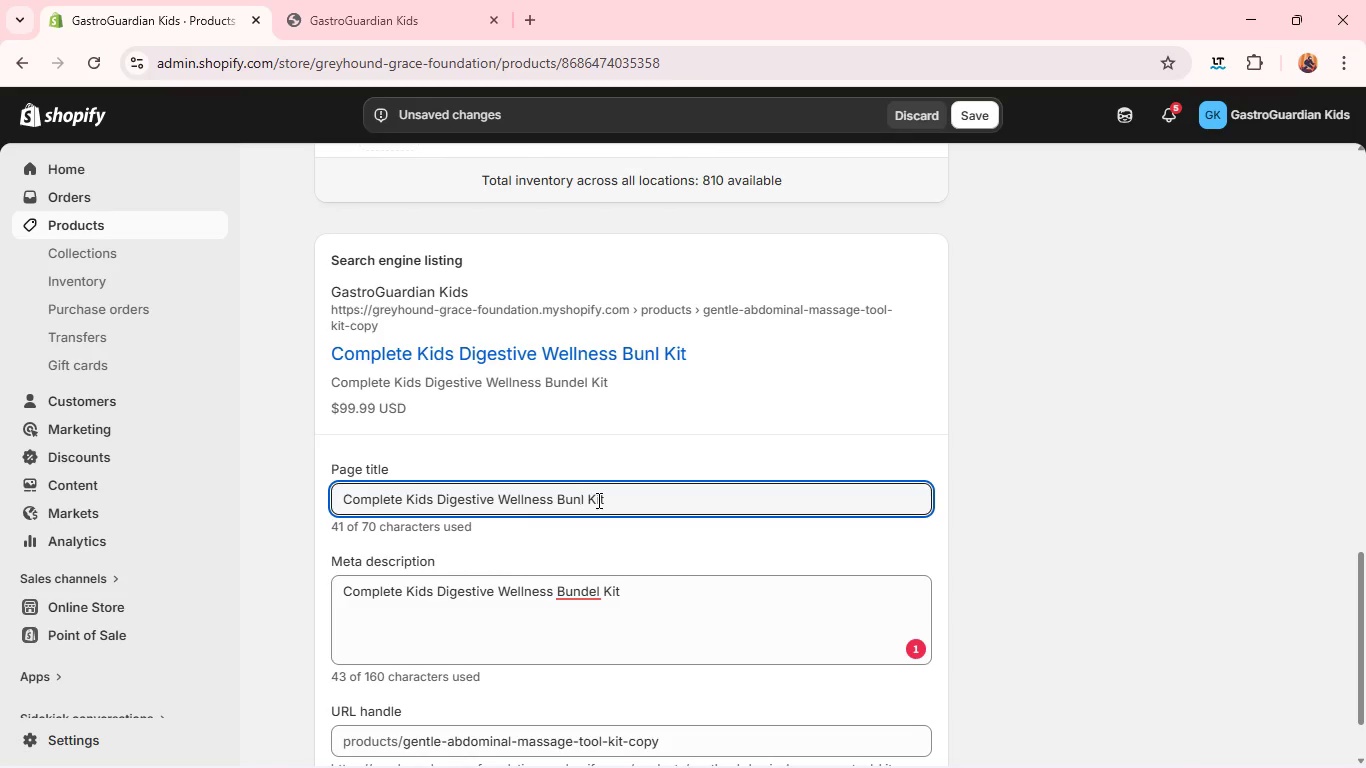 
key(D)
 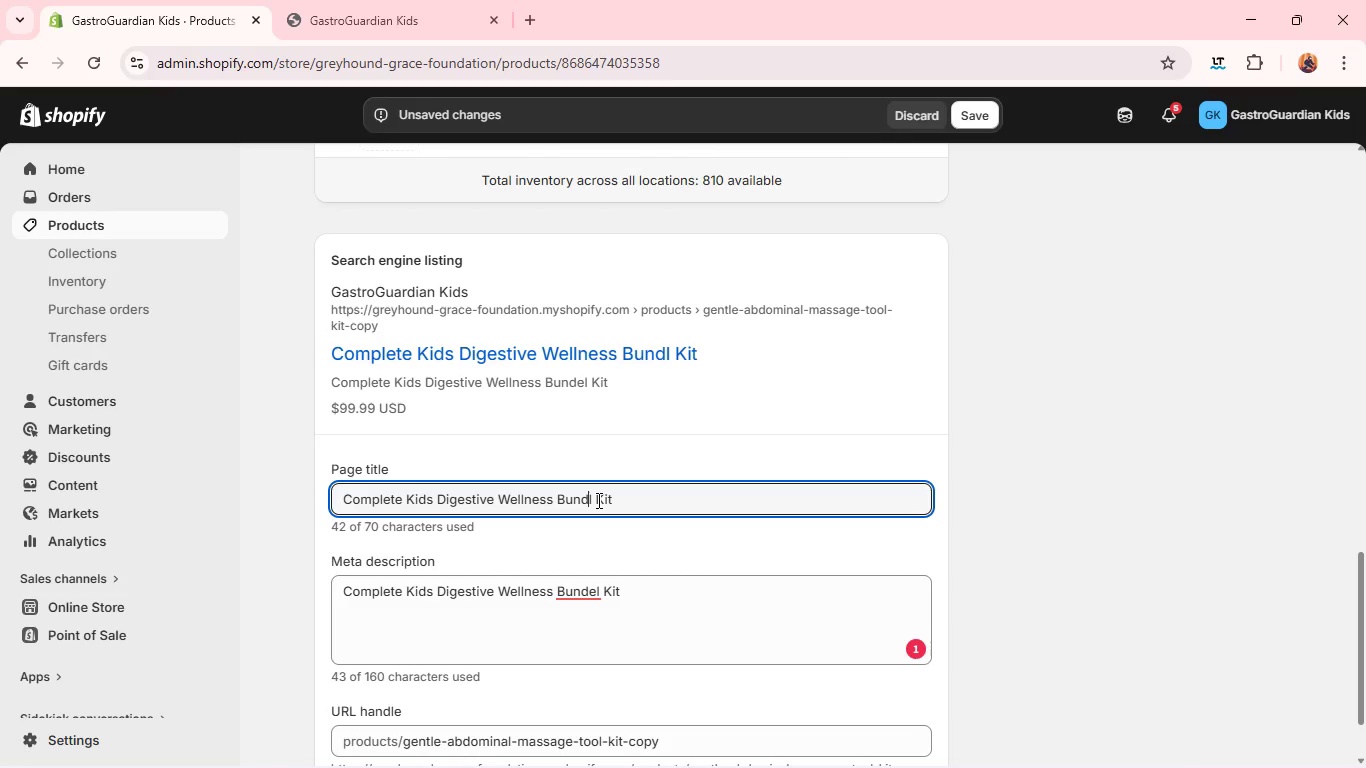 
key(ArrowRight)
 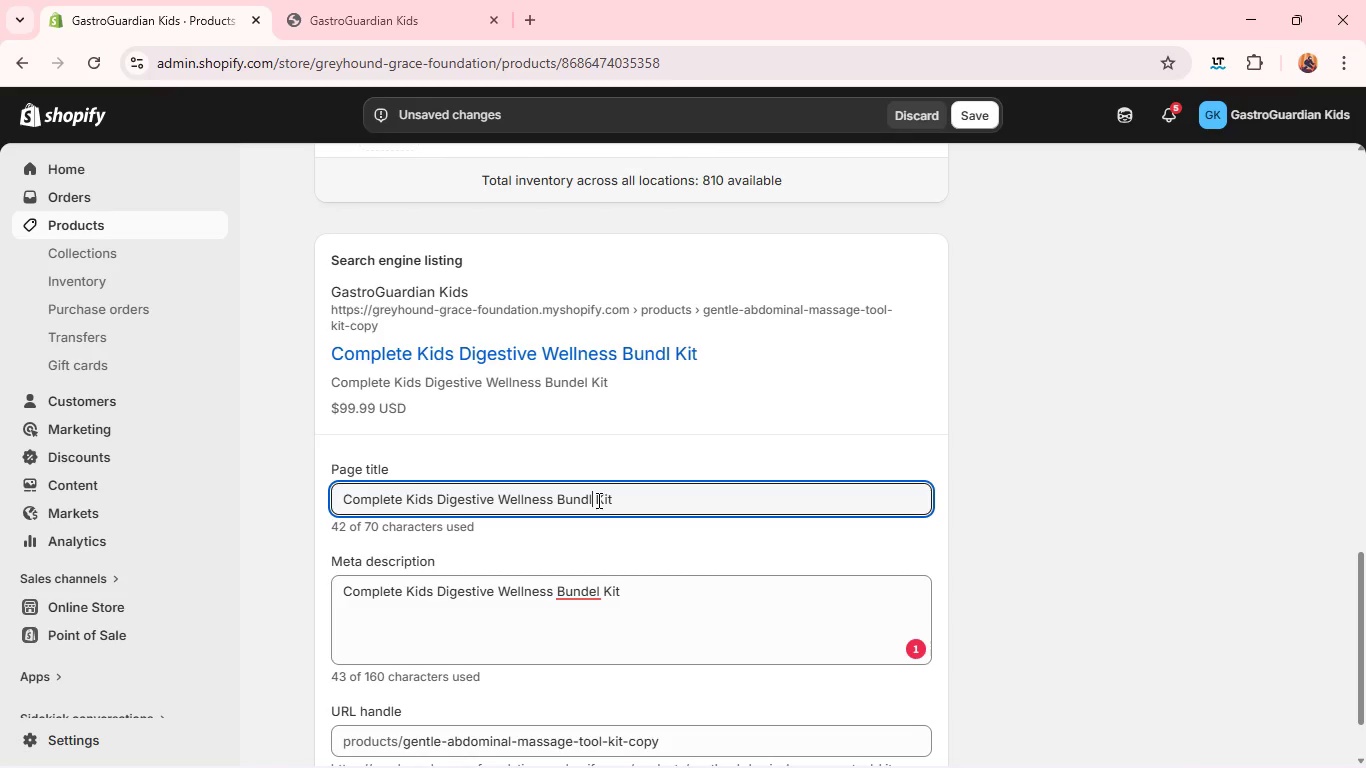 
key(E)
 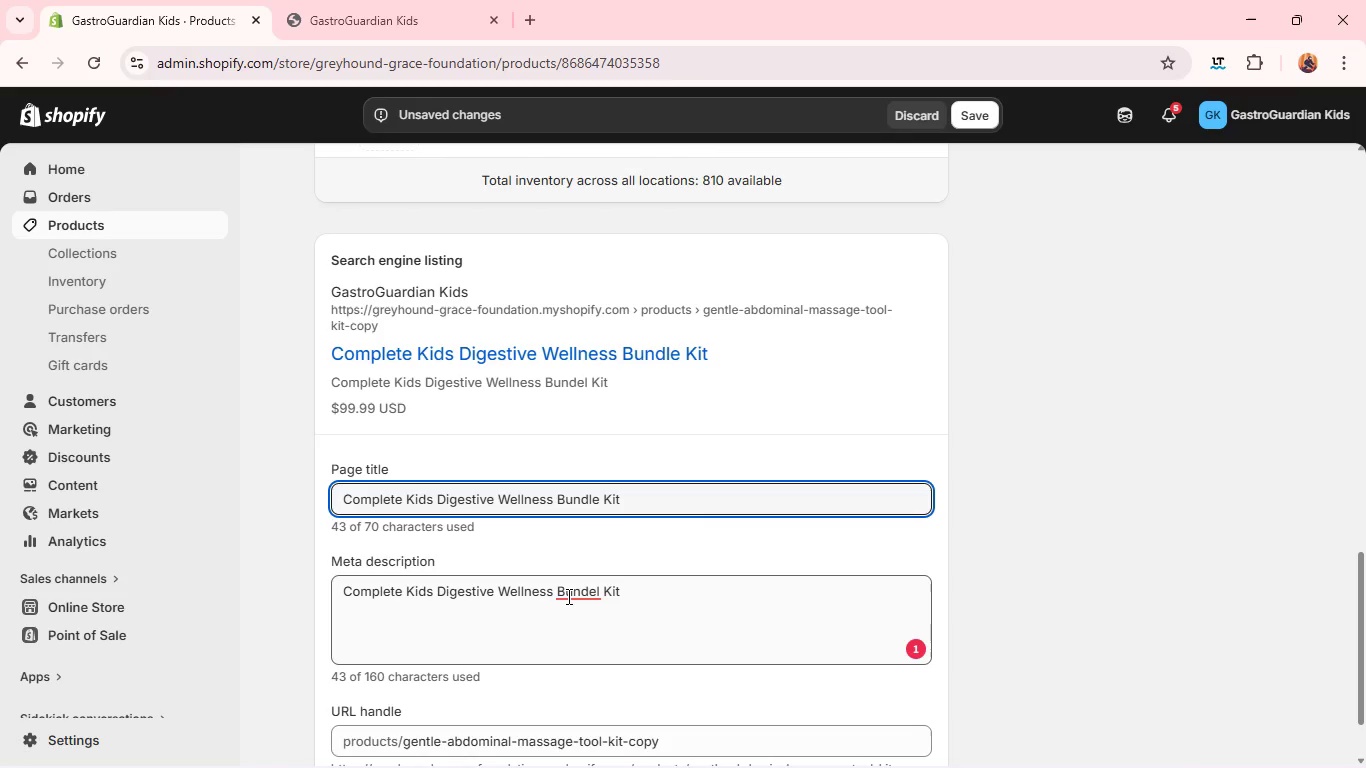 
double_click([567, 596])
 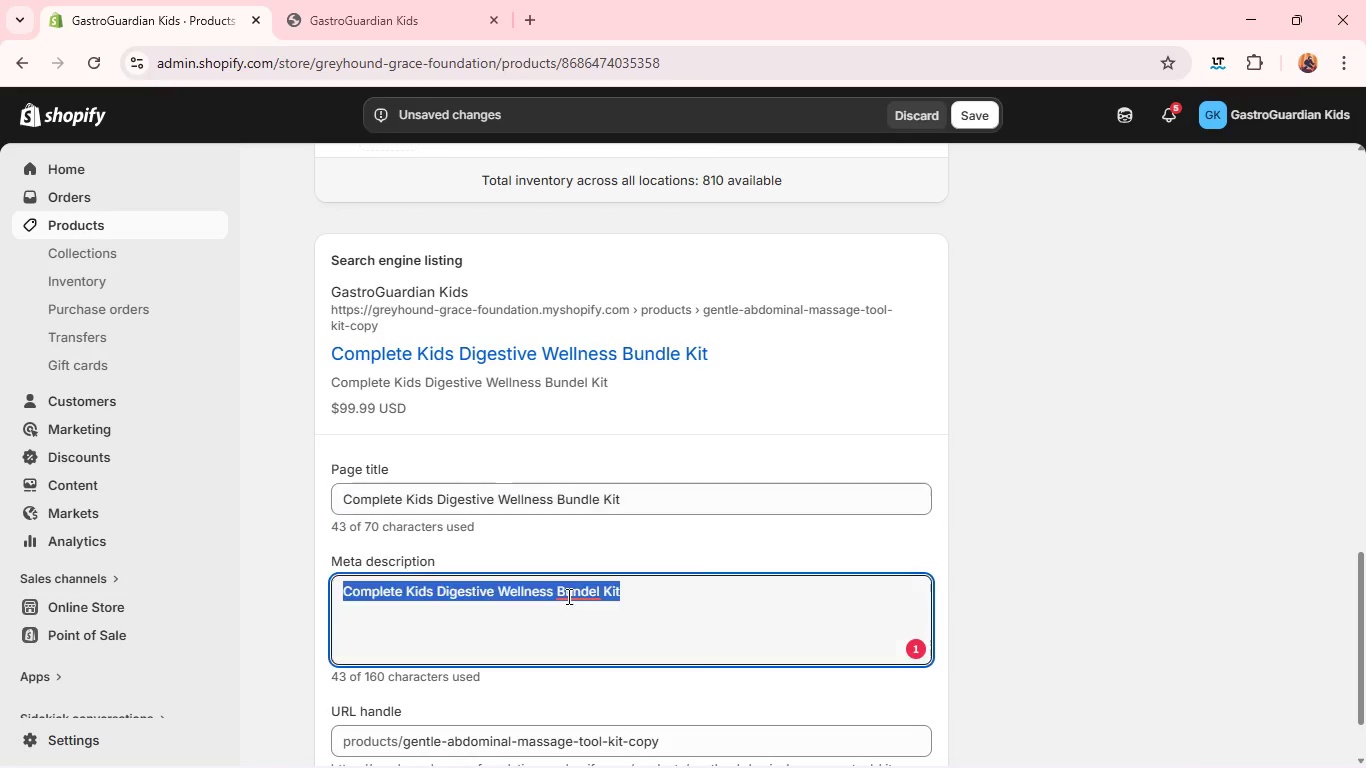 
triple_click([567, 596])
 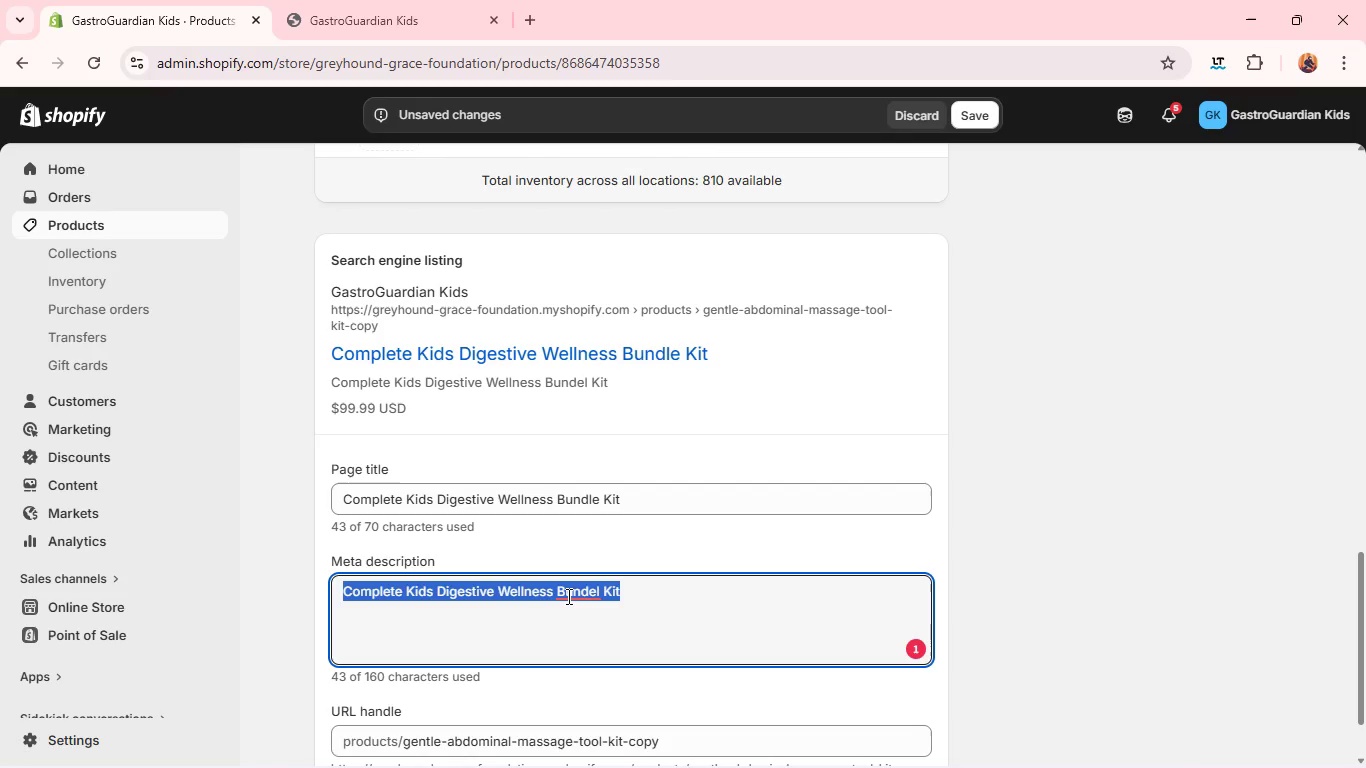 
triple_click([567, 596])
 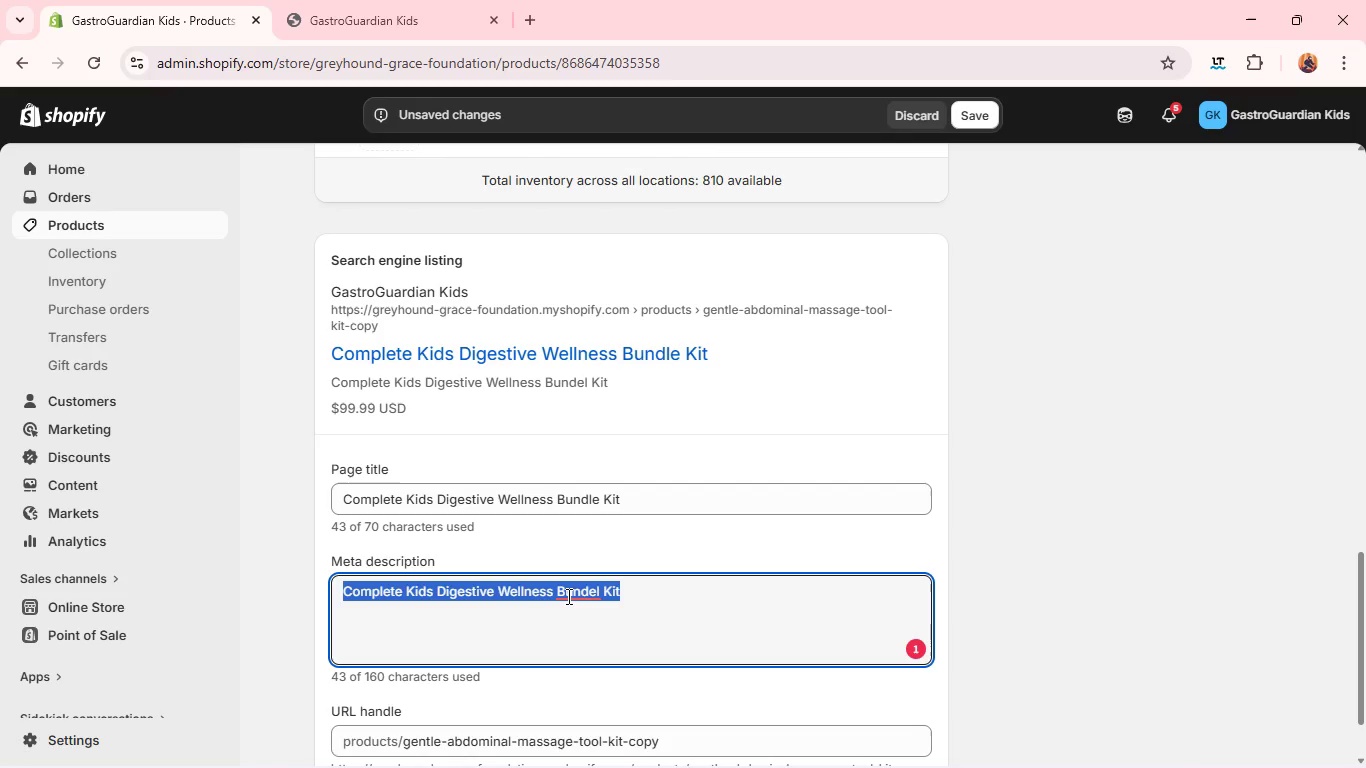 
type(All-in-one pediatric digestive wellness kit for daily comfort and support routines. )
 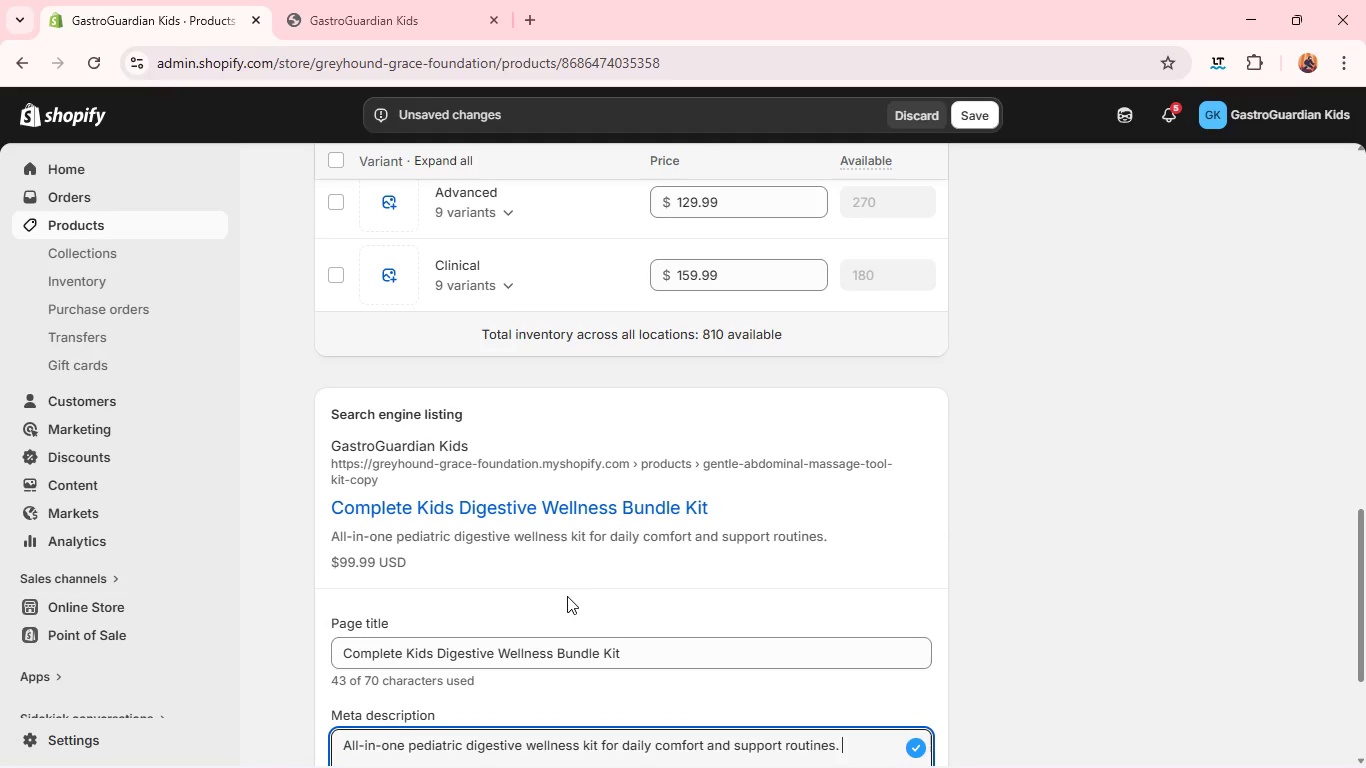 
wait(11.95)
 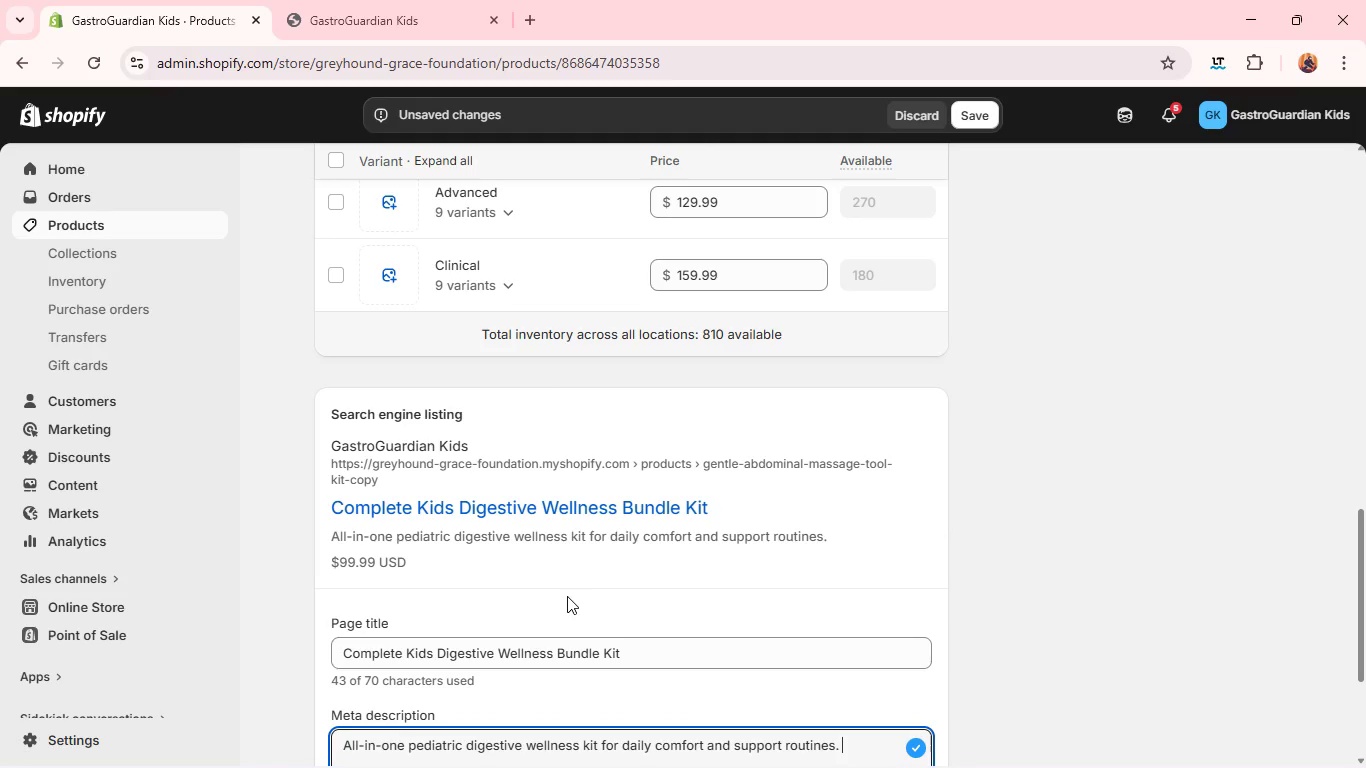 
left_click([1169, 291])
 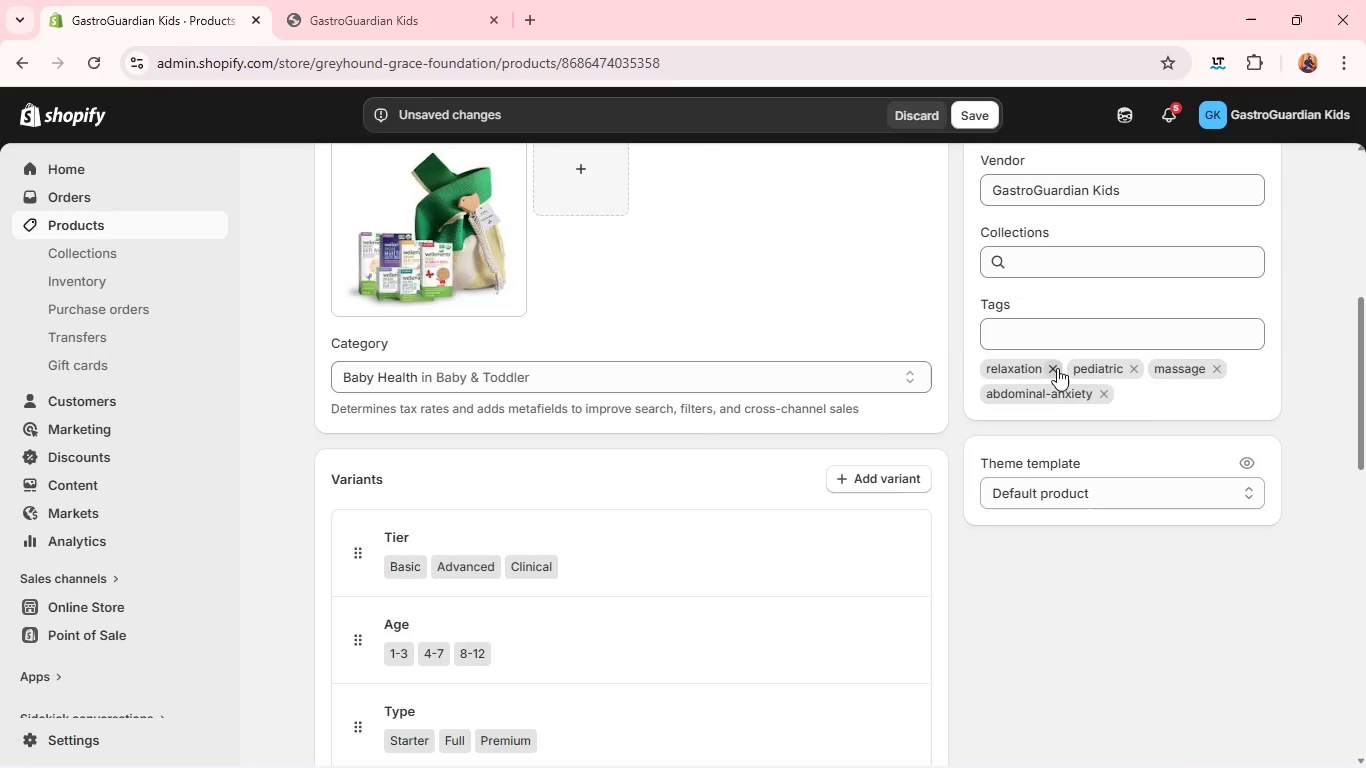 
left_click([1057, 367])
 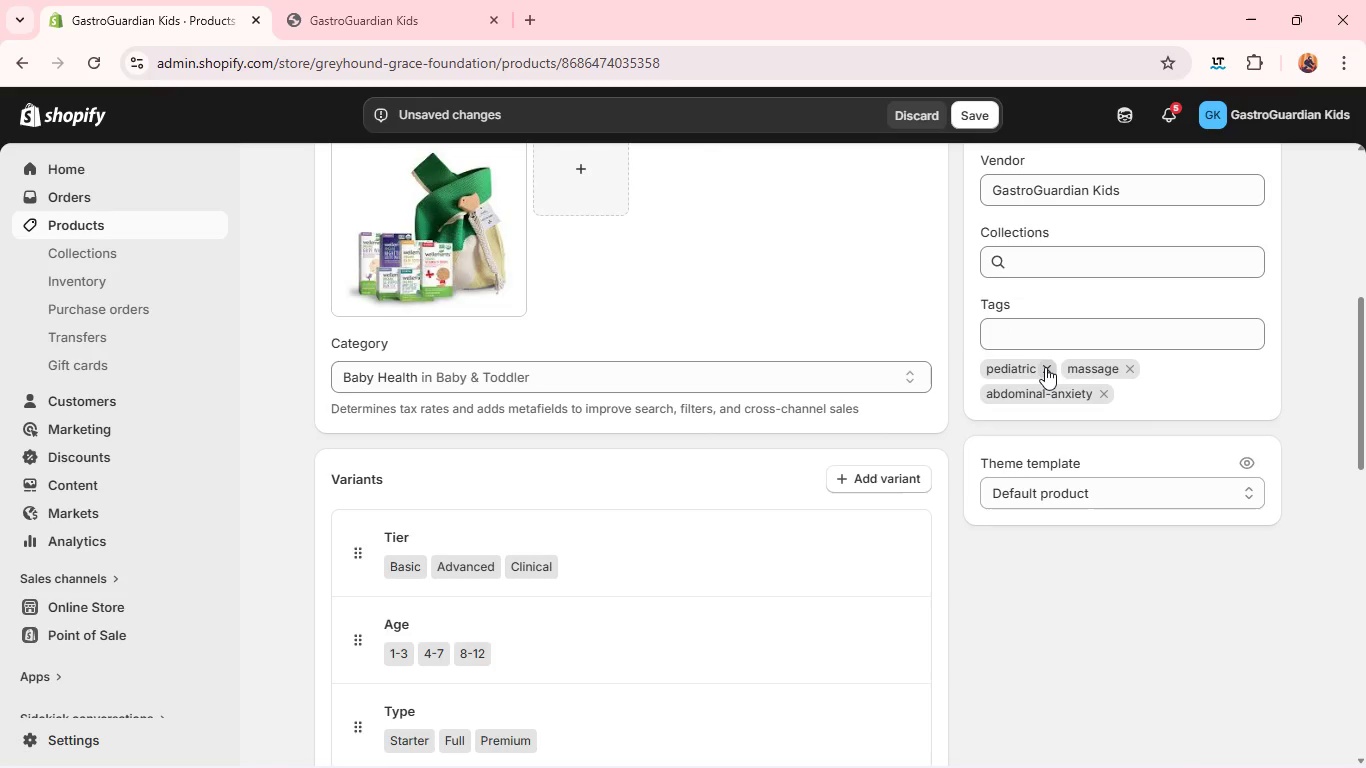 
left_click([1044, 367])
 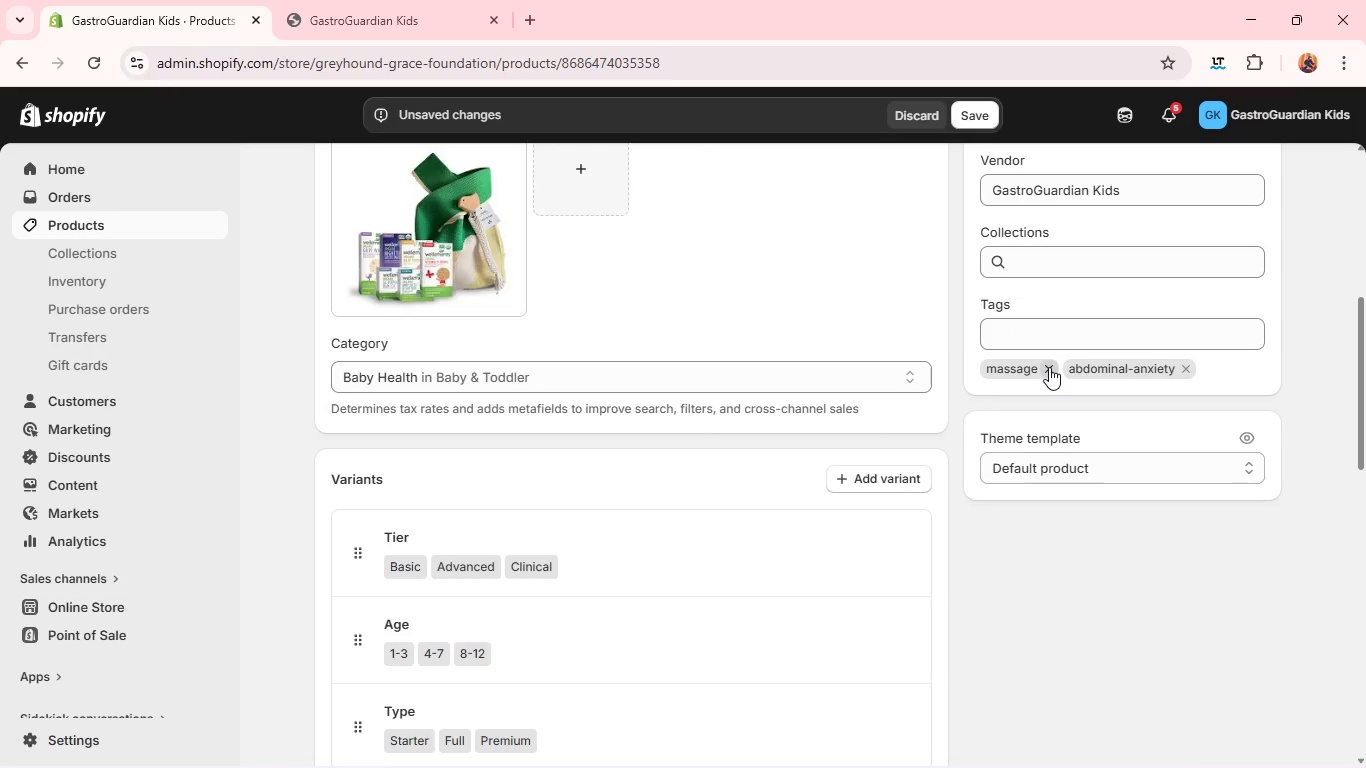 
left_click([1049, 367])
 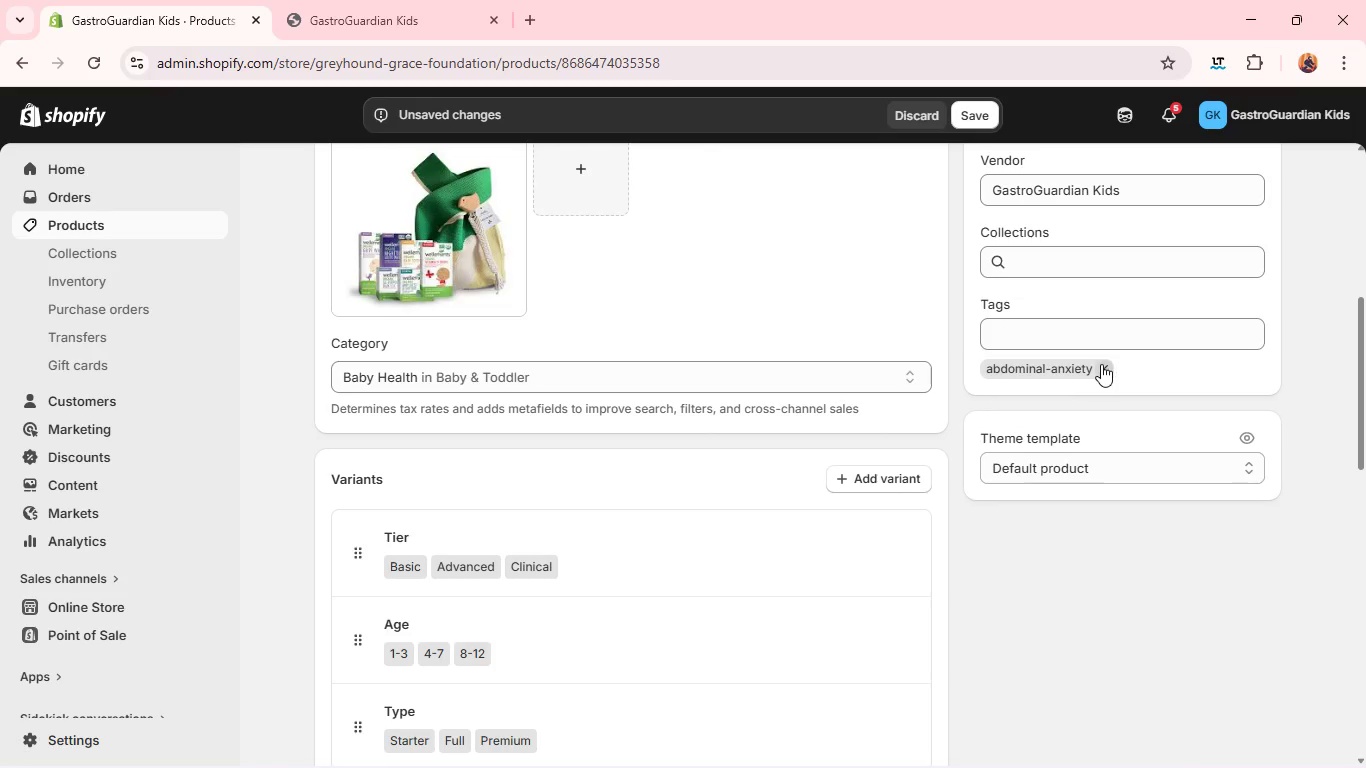 
left_click([1105, 365])
 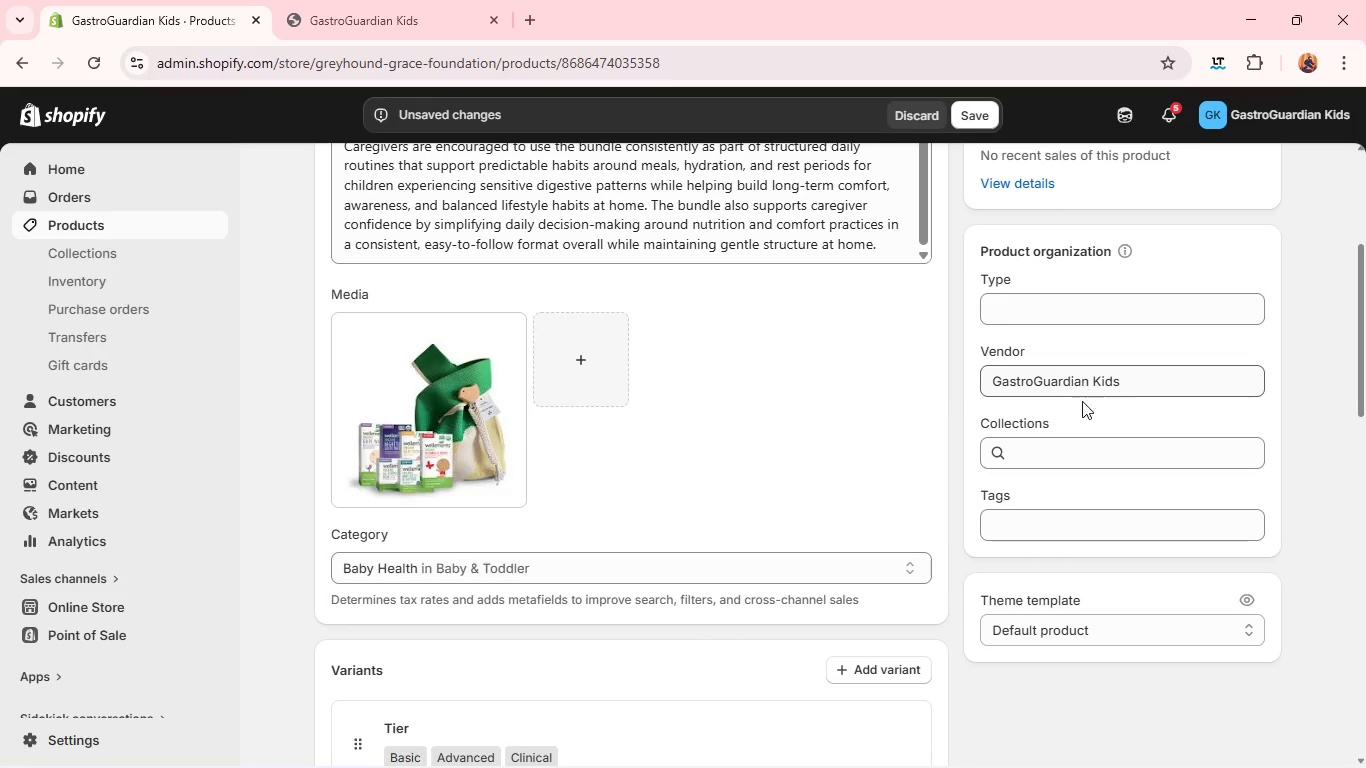 
left_click([1073, 439])
 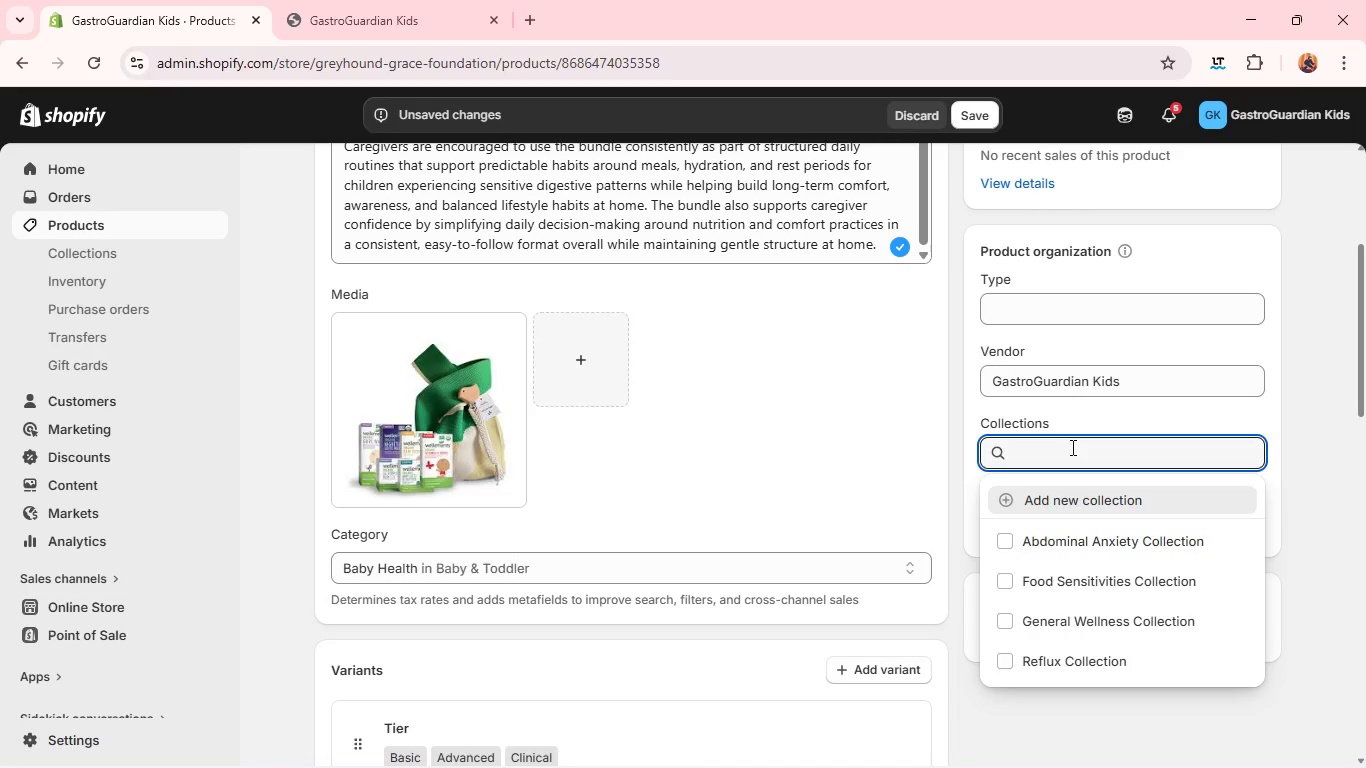 
wait(6.59)
 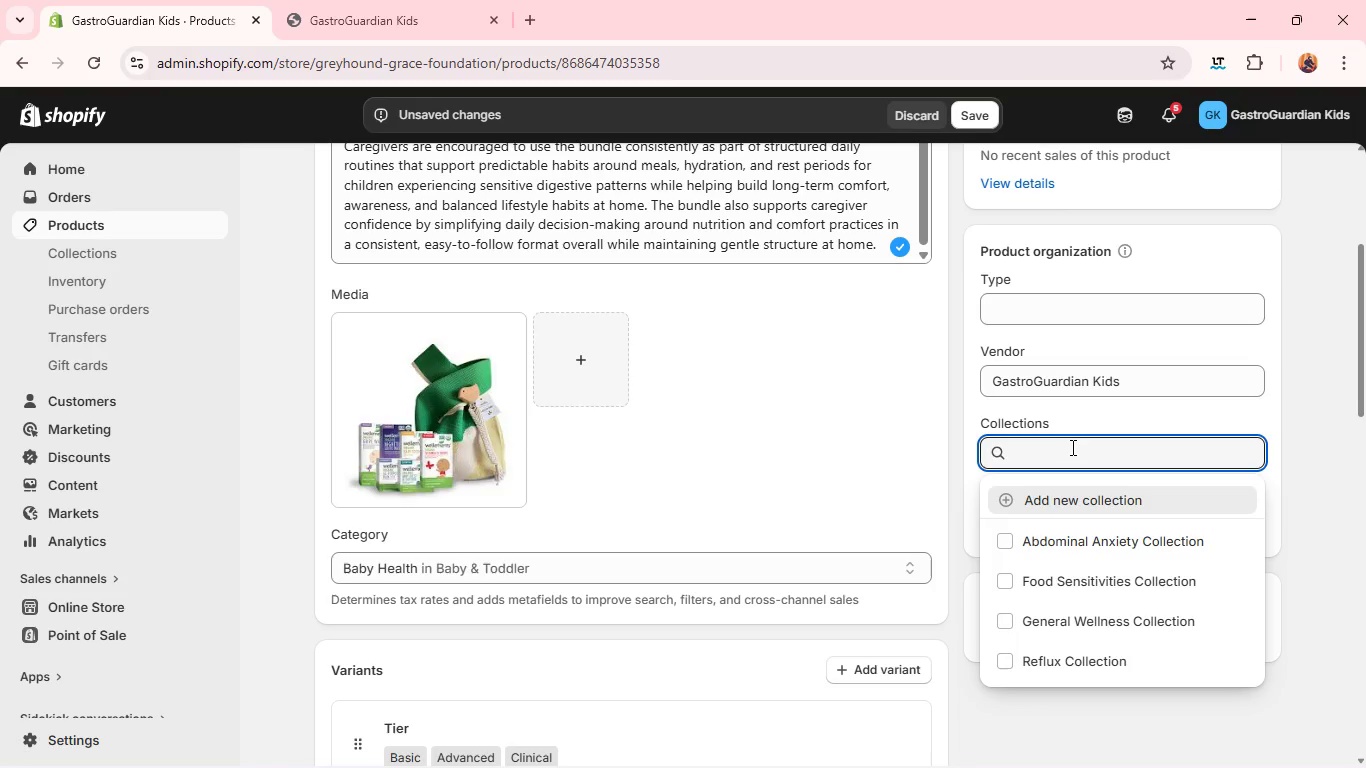 
left_click([1043, 611])
 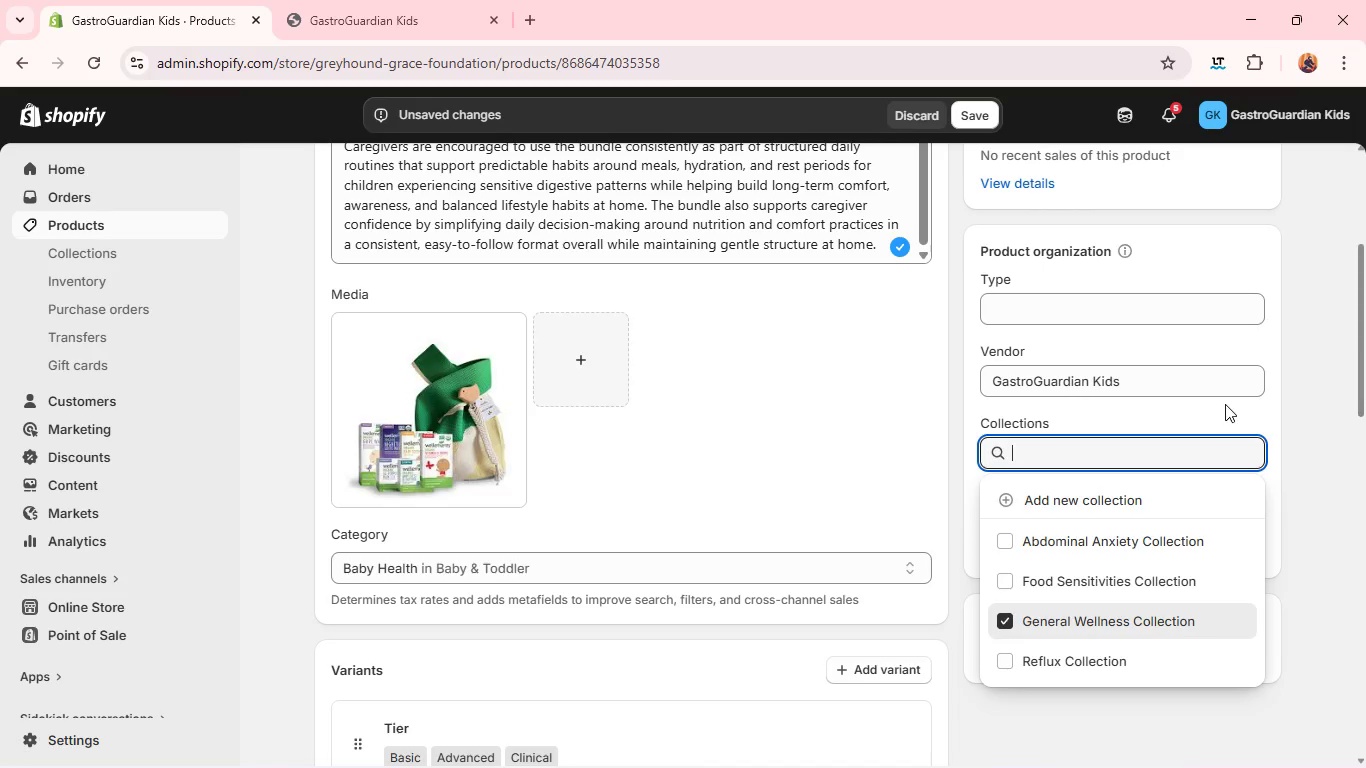 
left_click([1239, 412])
 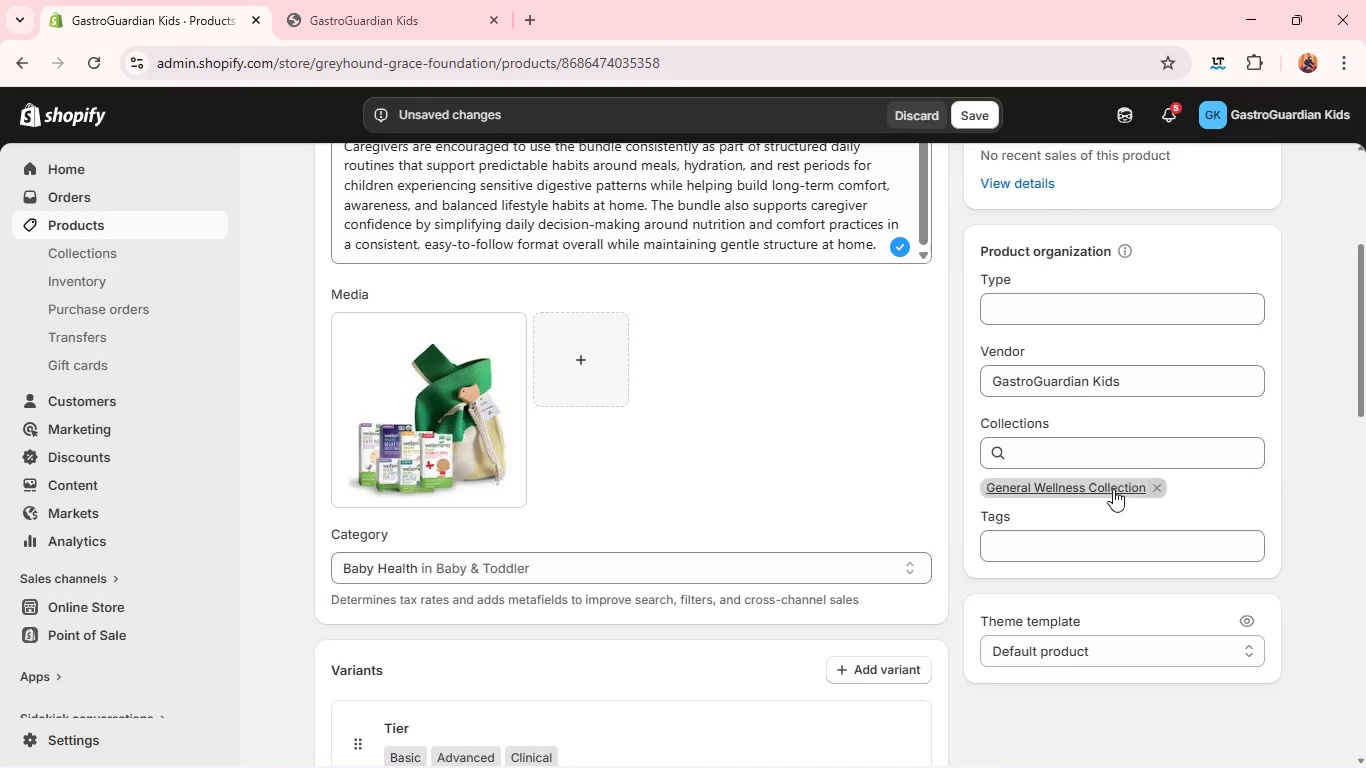 
left_click([1108, 550])
 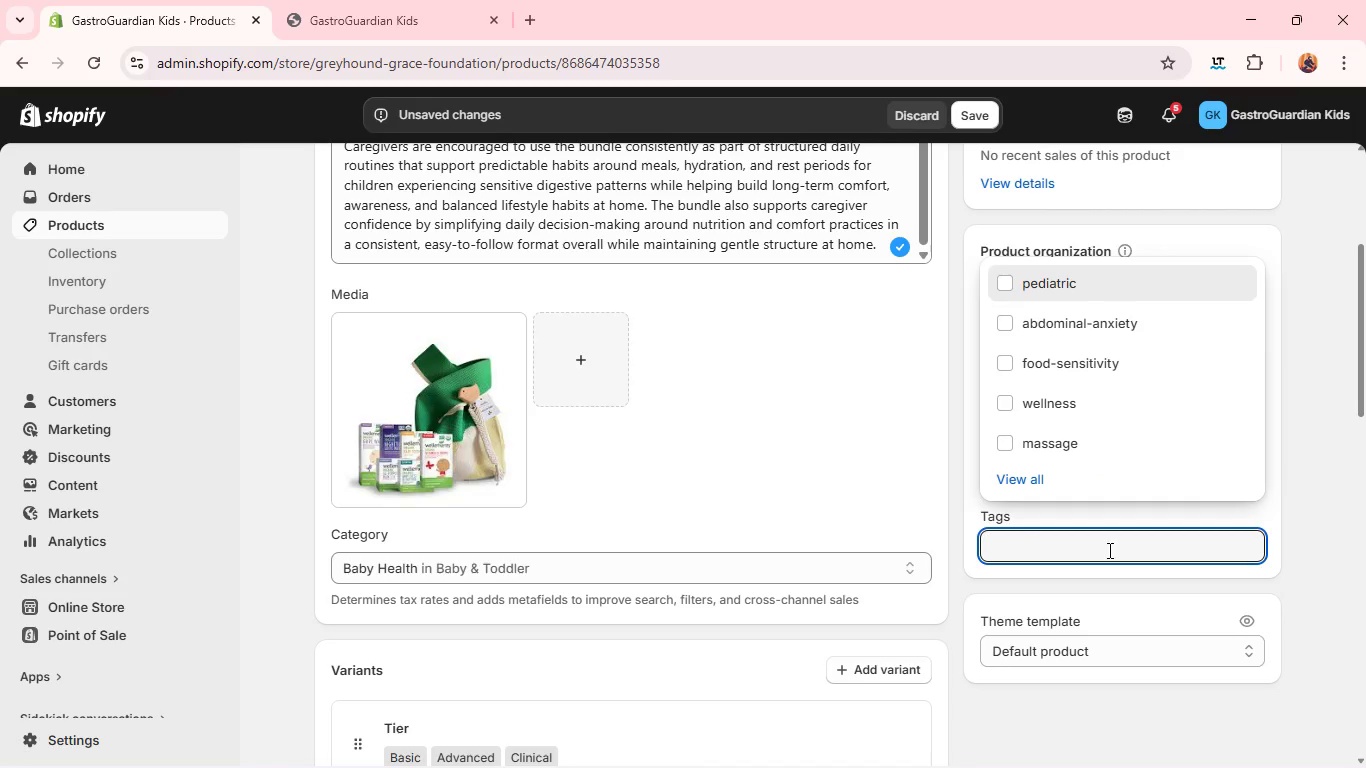 
key(W)
 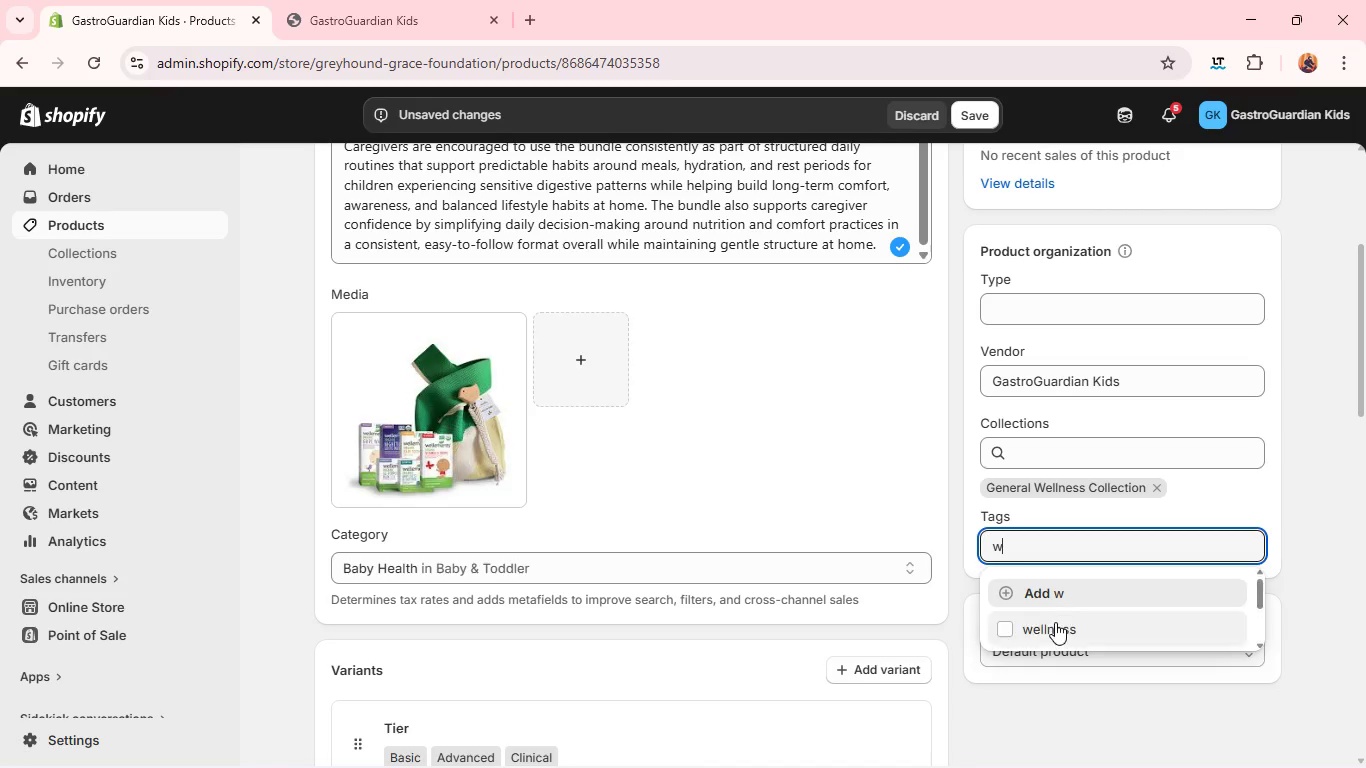 
left_click([1055, 622])
 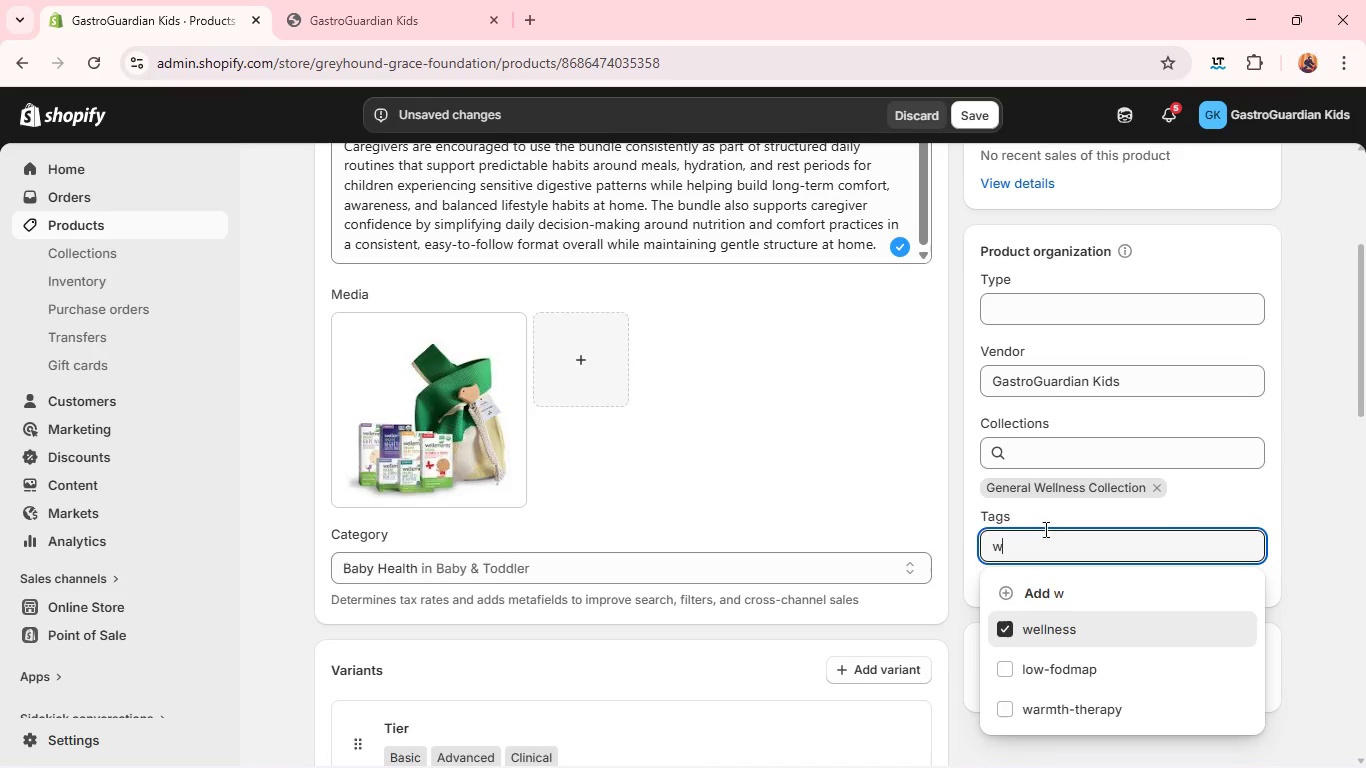 
key(Backspace)
type(mas)
 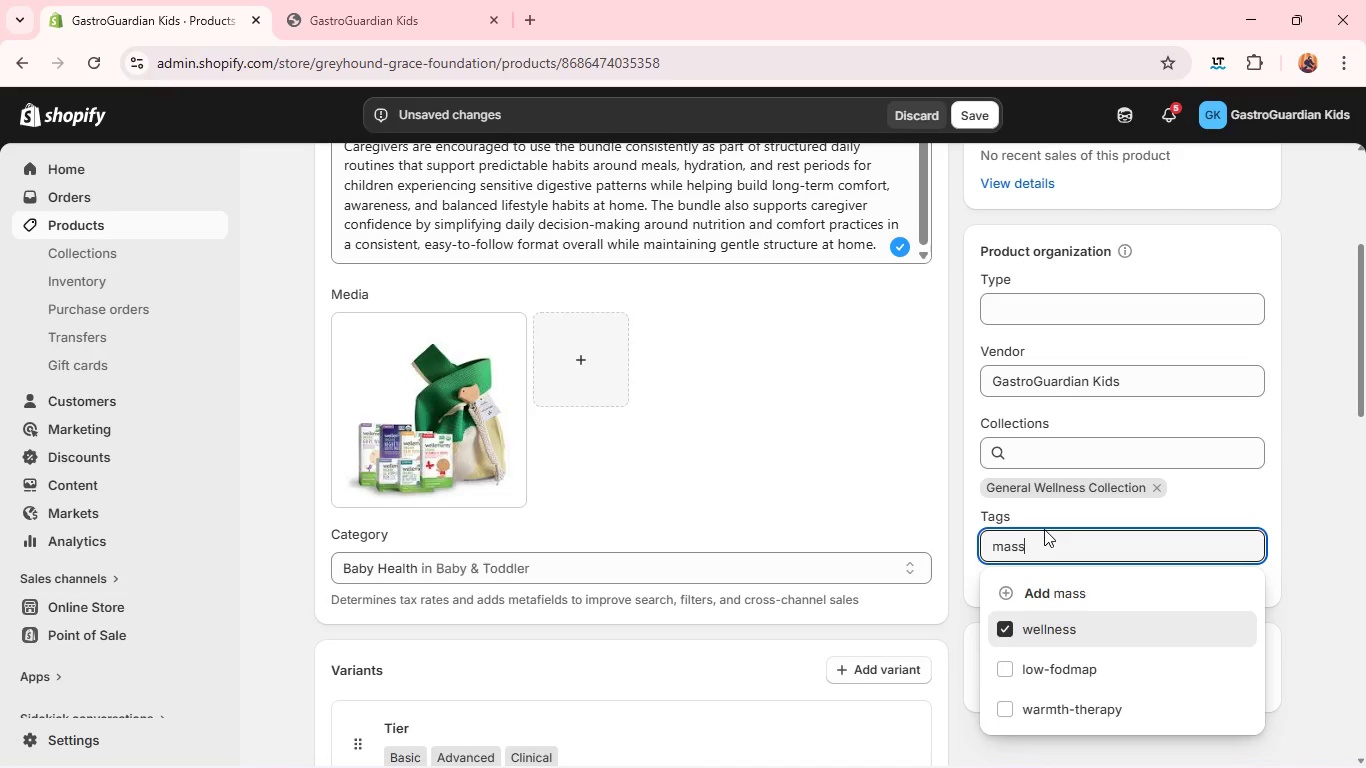 
left_click([1043, 631])
 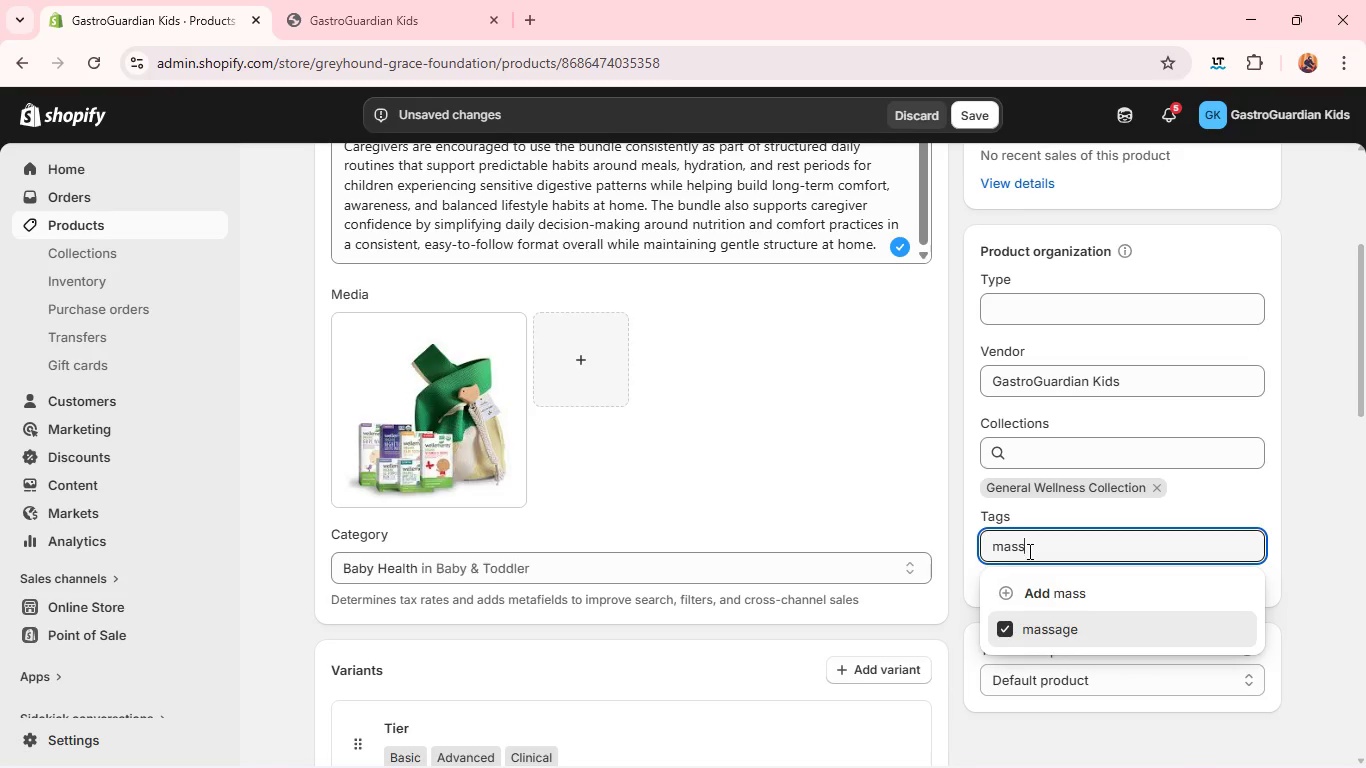 
double_click([1028, 551])
 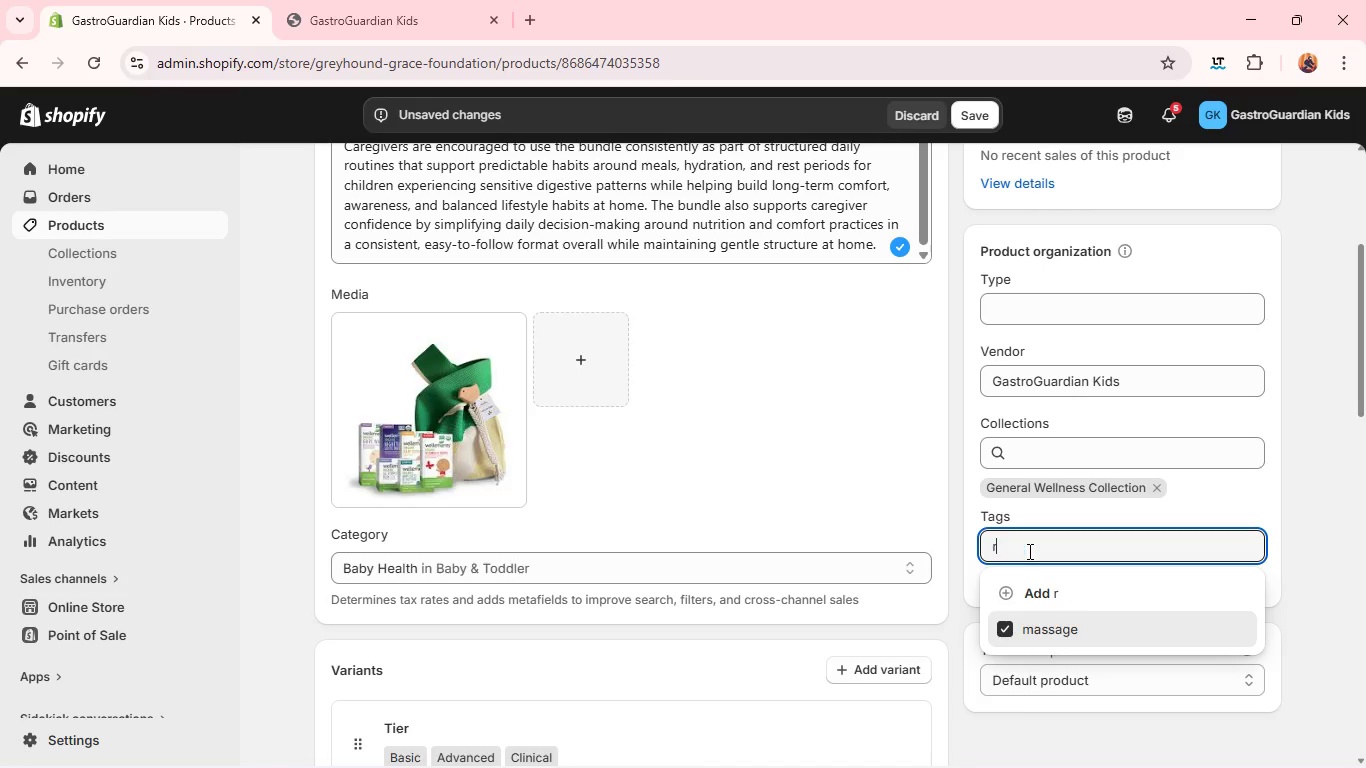 
triple_click([1028, 551])
 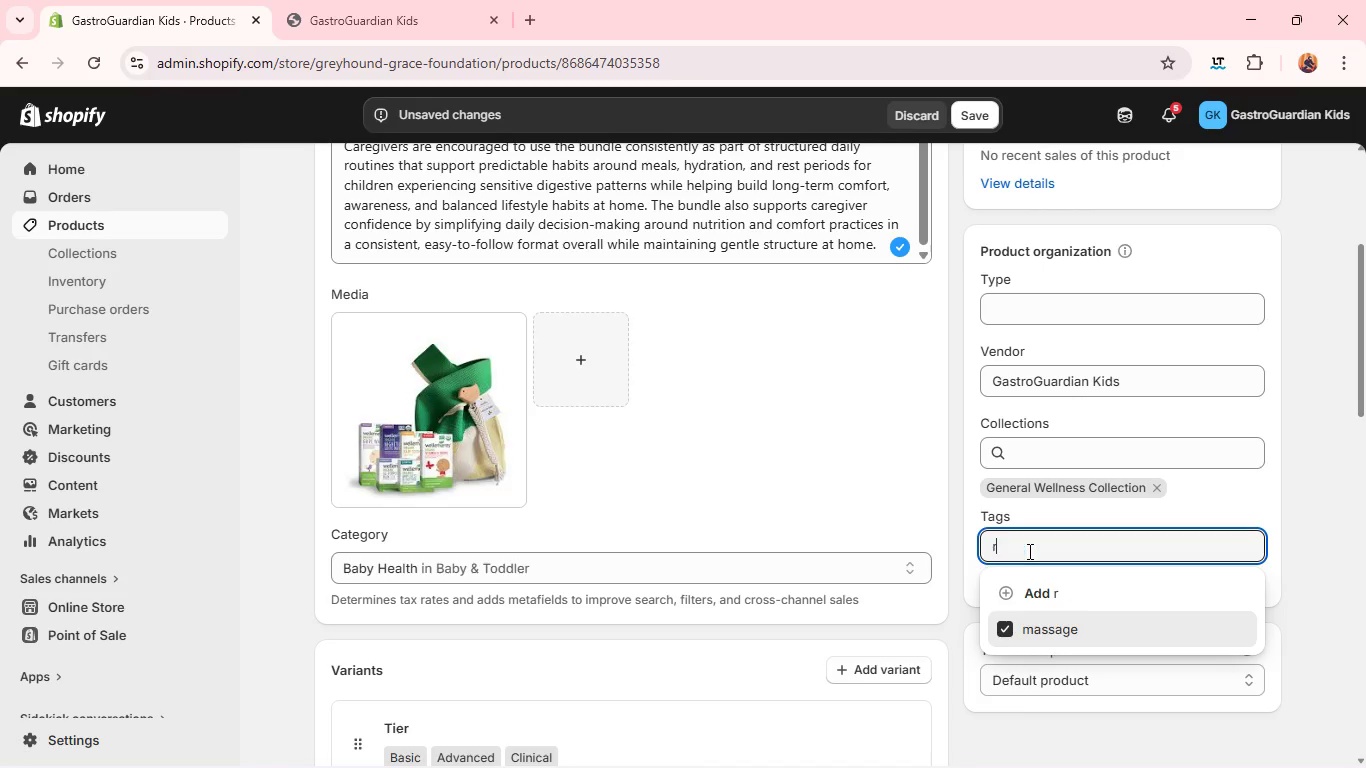 
type(re)
 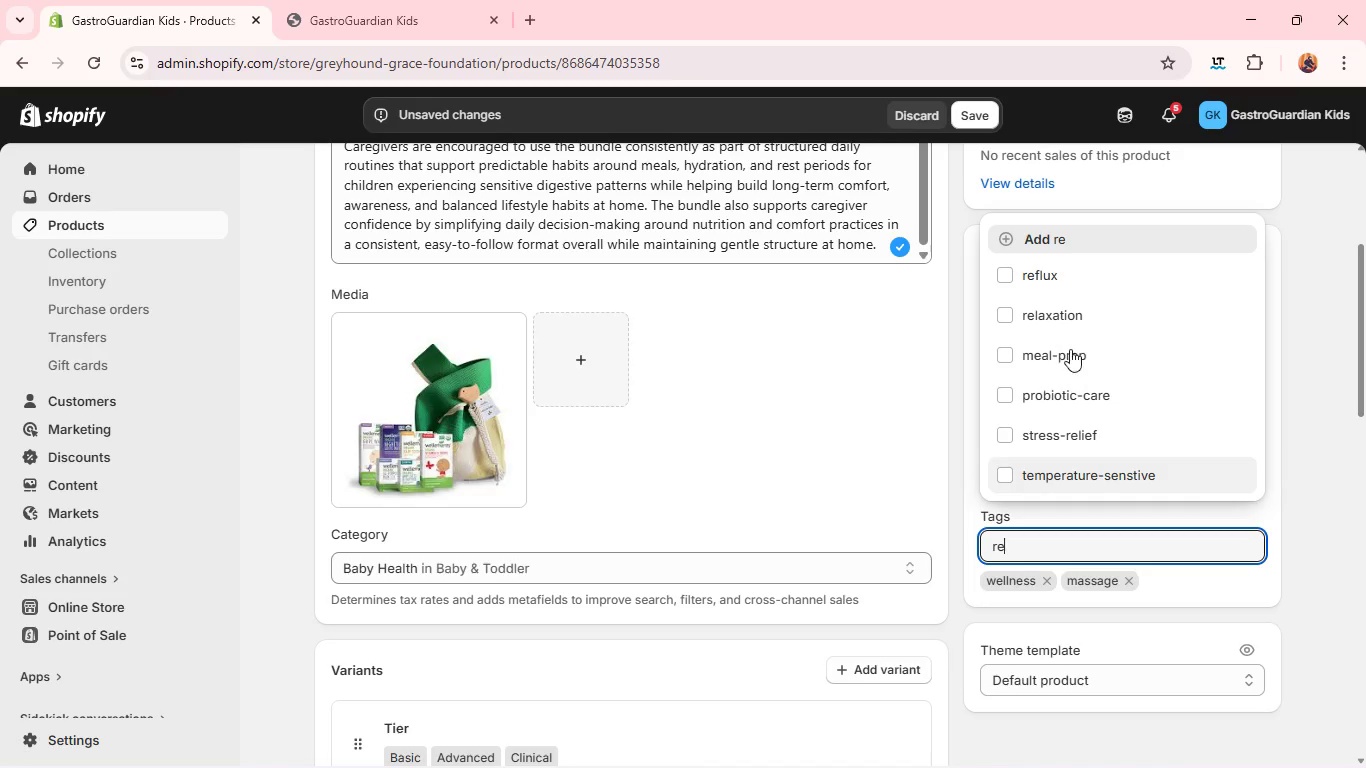 
left_click([1062, 321])
 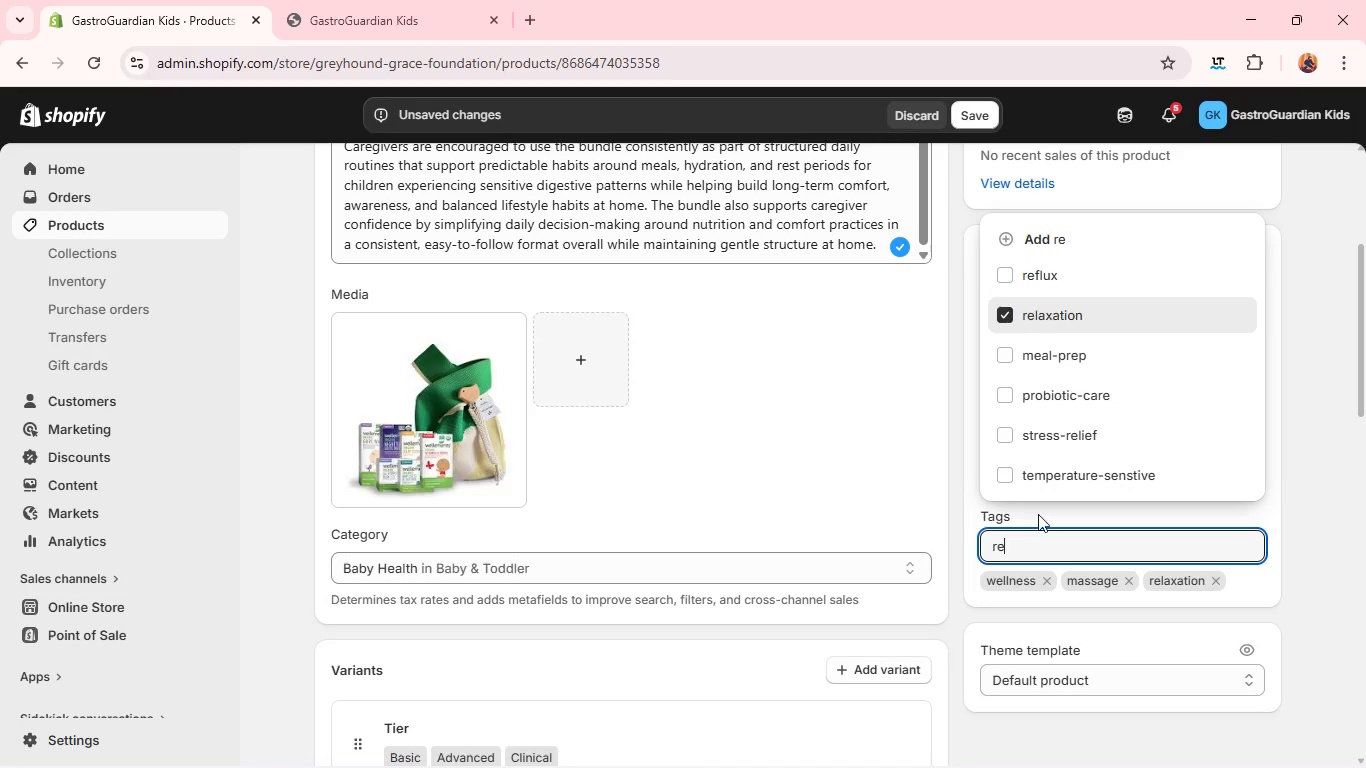 
double_click([1024, 552])
 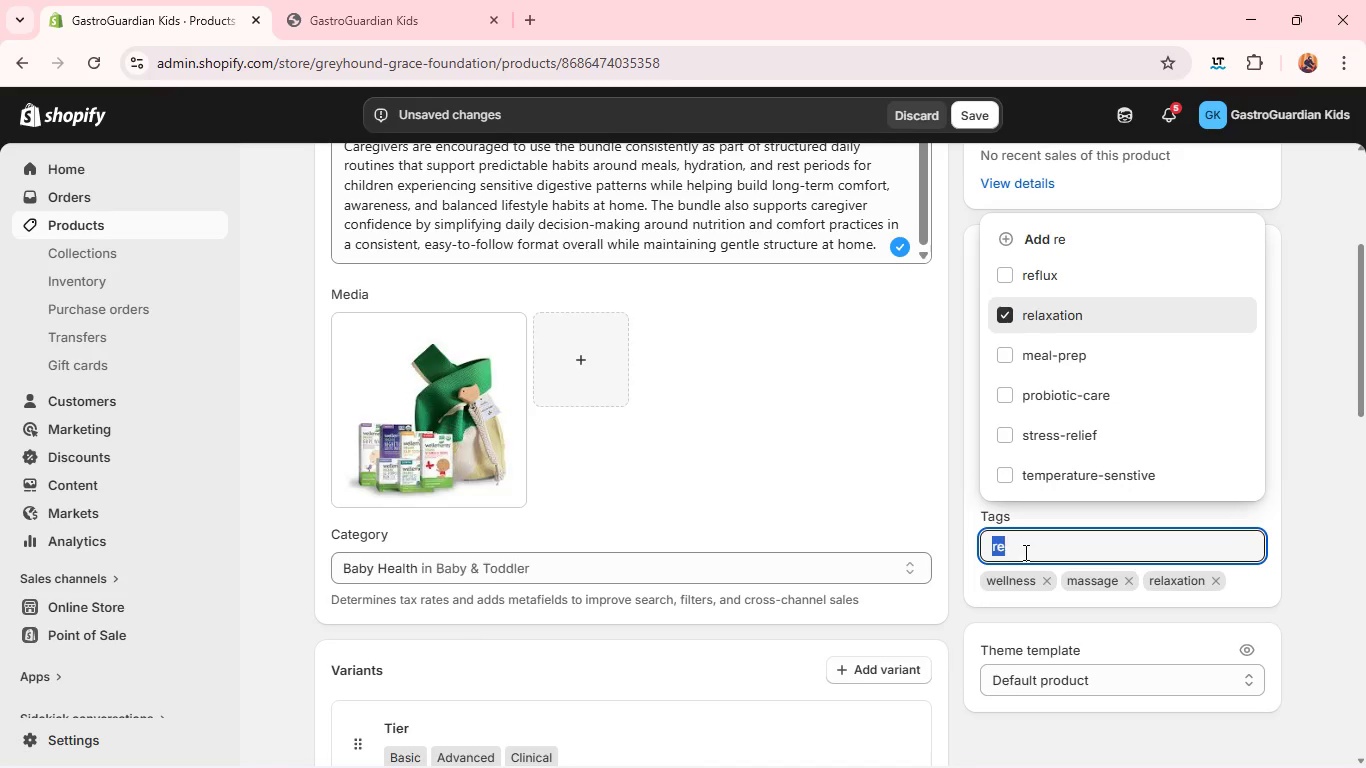 
type(pe)
 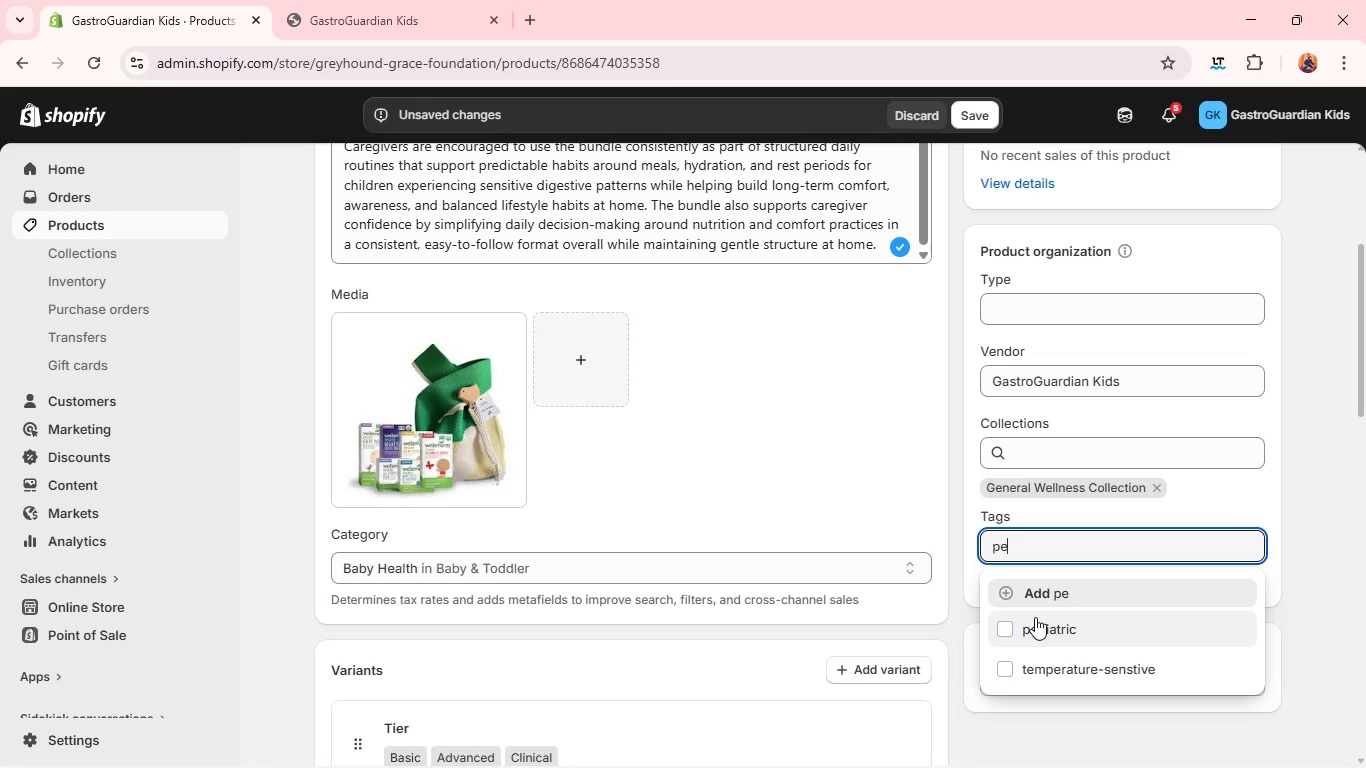 
left_click([1035, 627])
 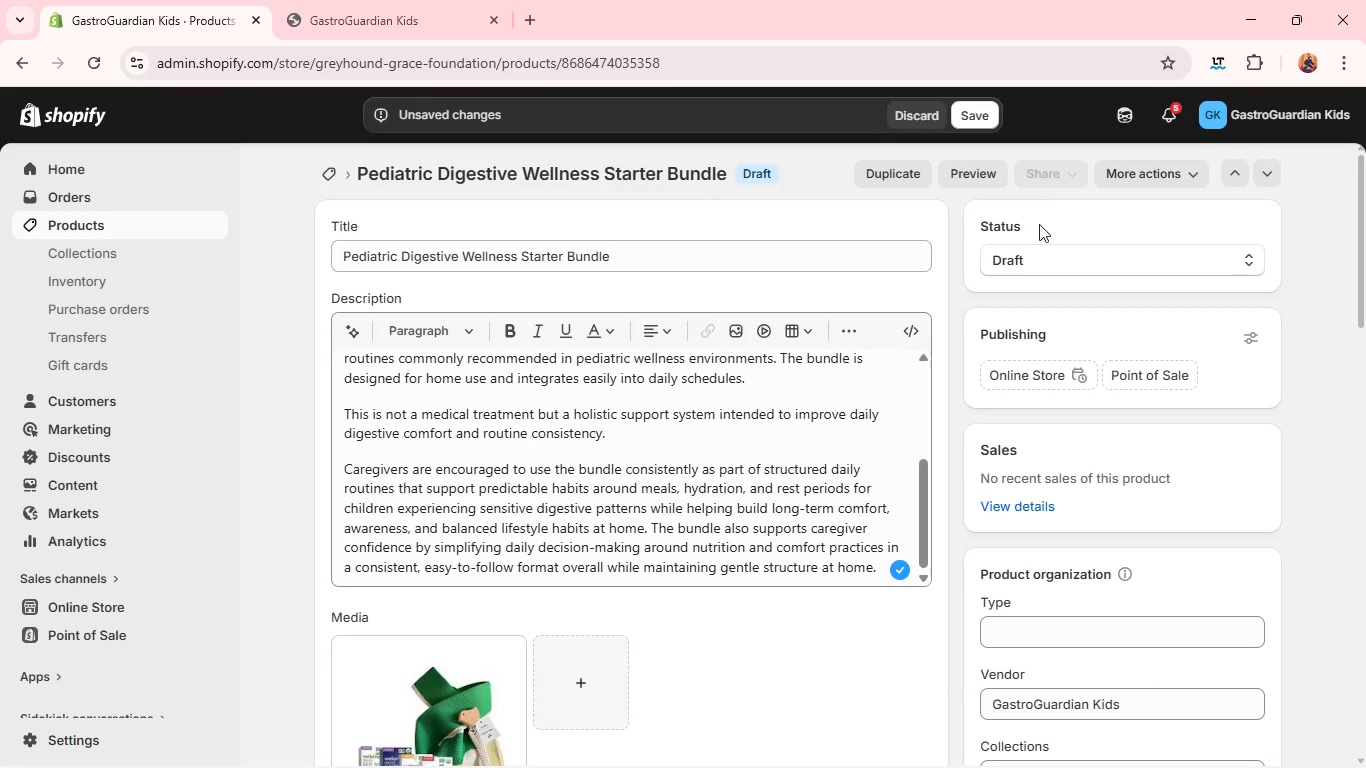 
left_click([1046, 259])
 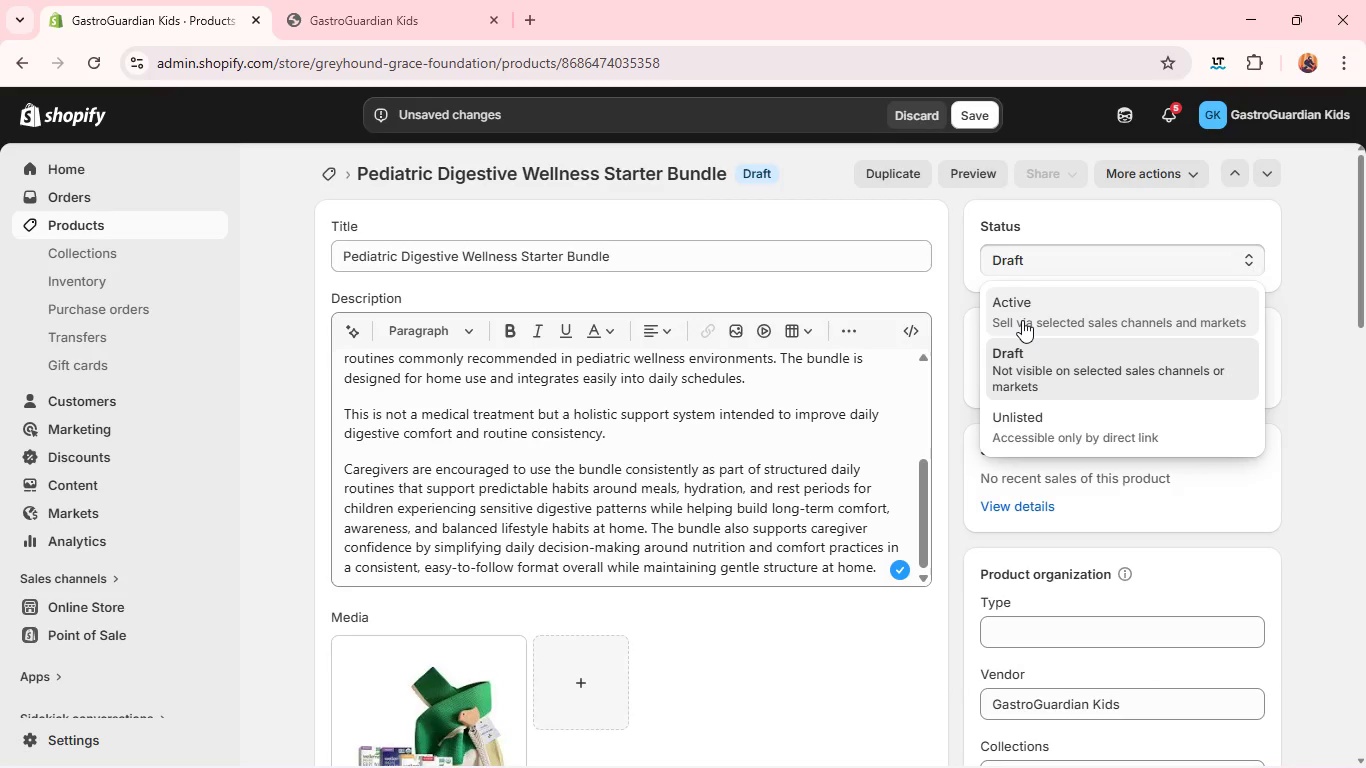 
left_click([1022, 320])
 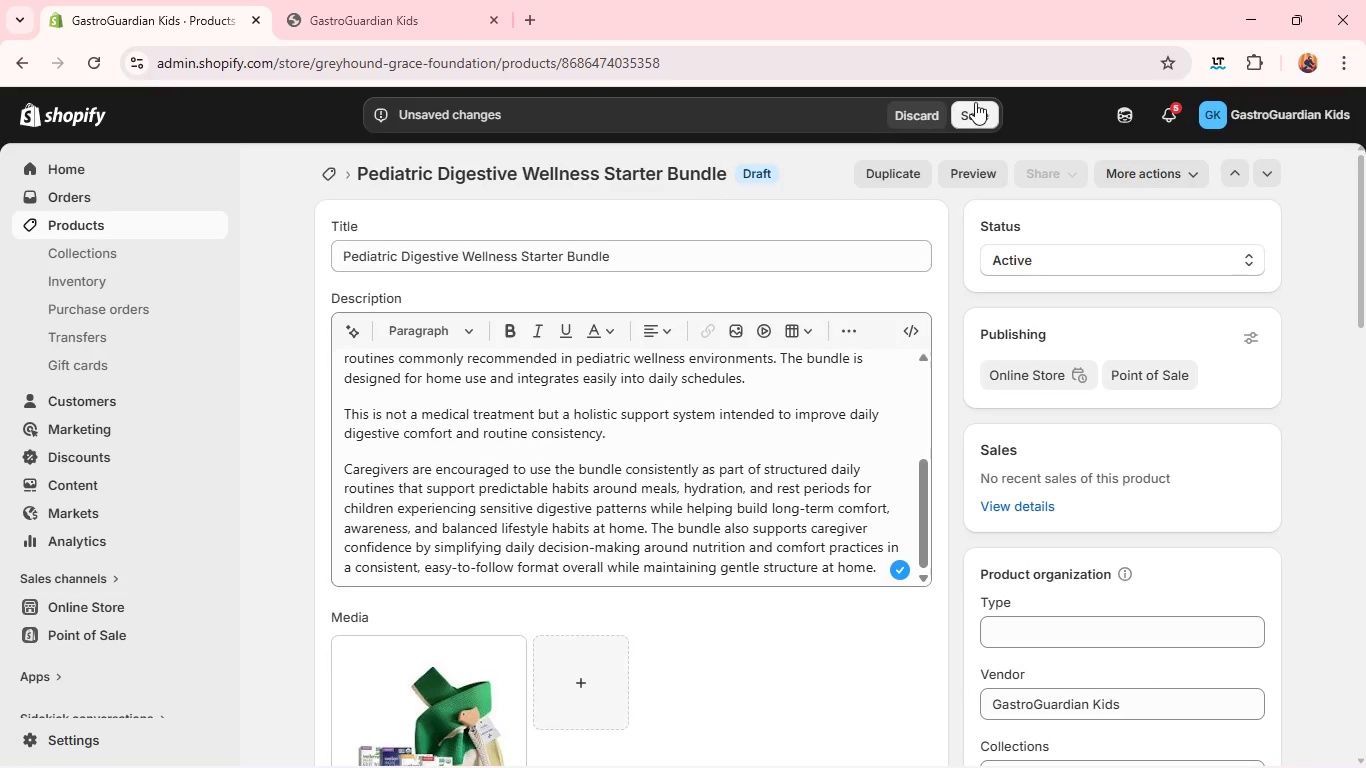 
left_click([975, 102])
 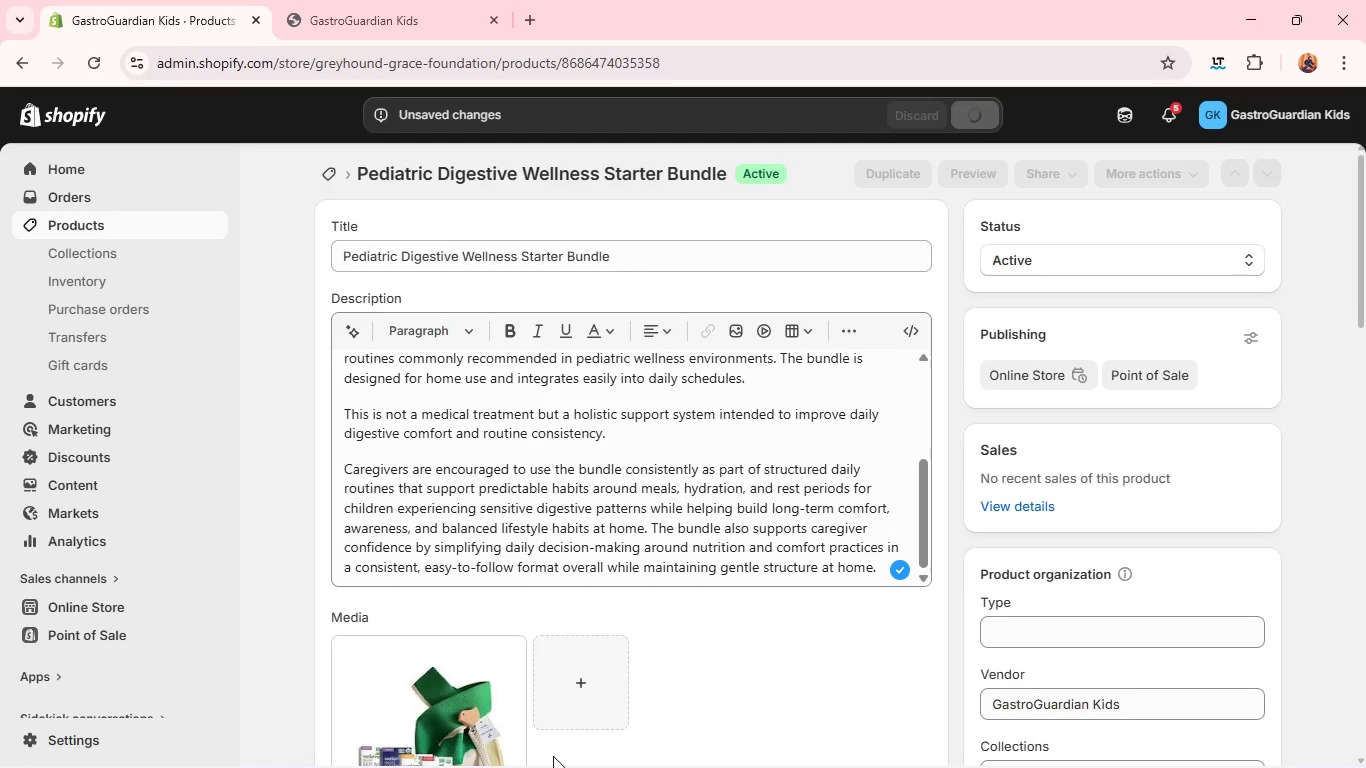 
wait(5.55)
 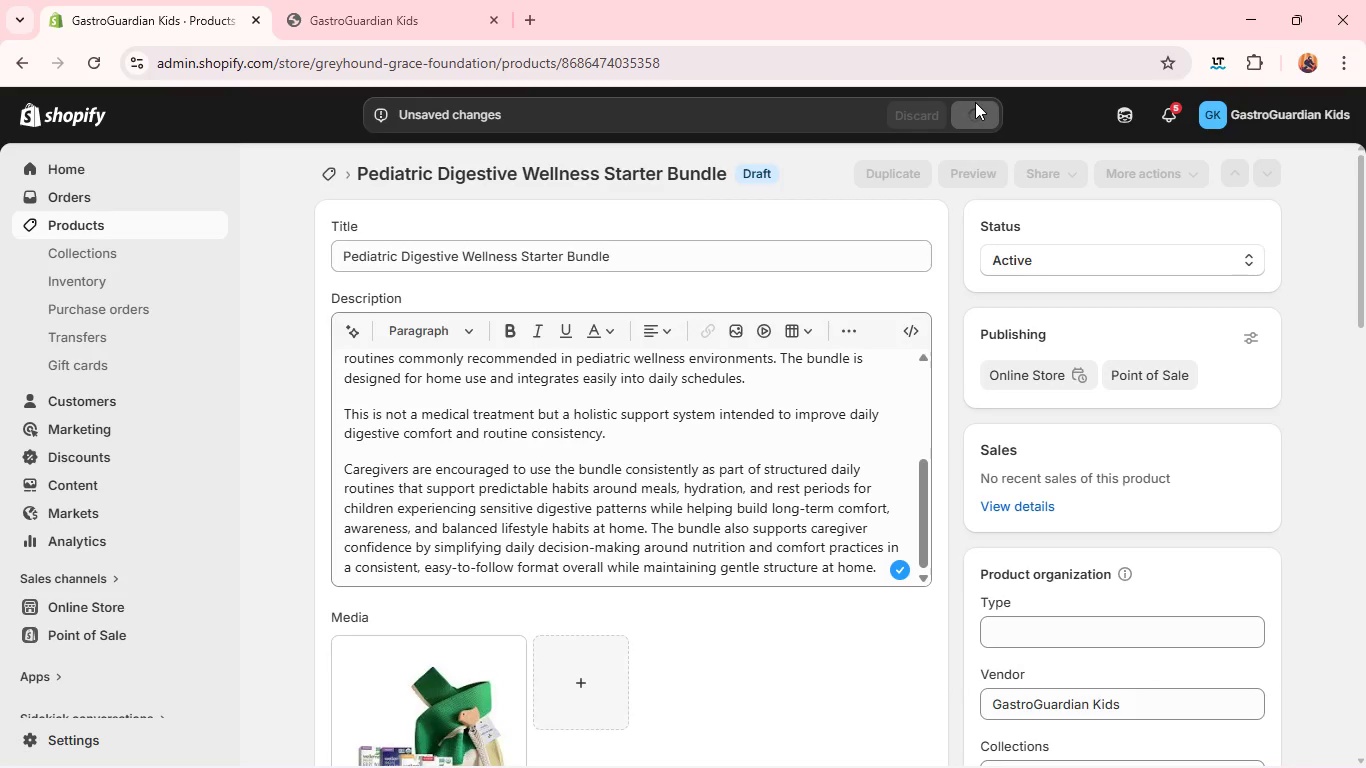 
left_click([561, 753])